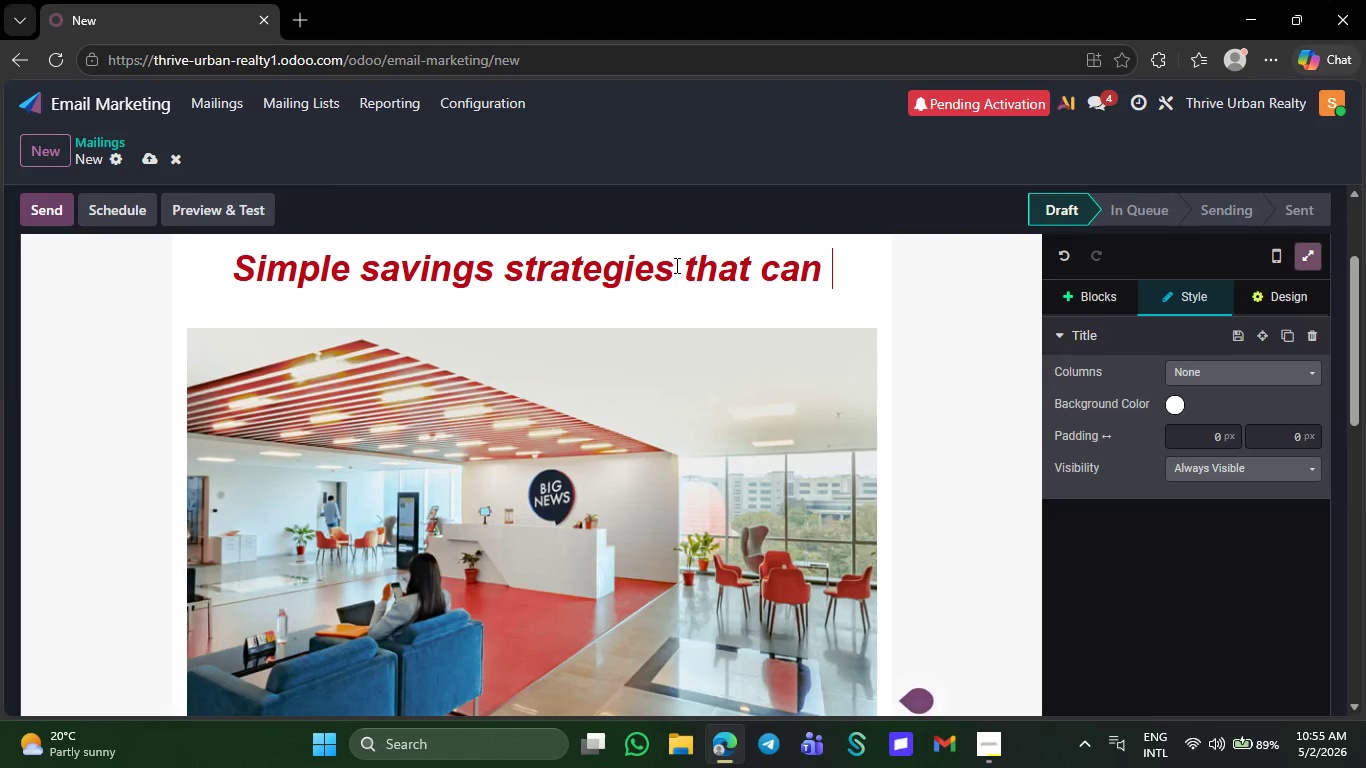 
type(help)
 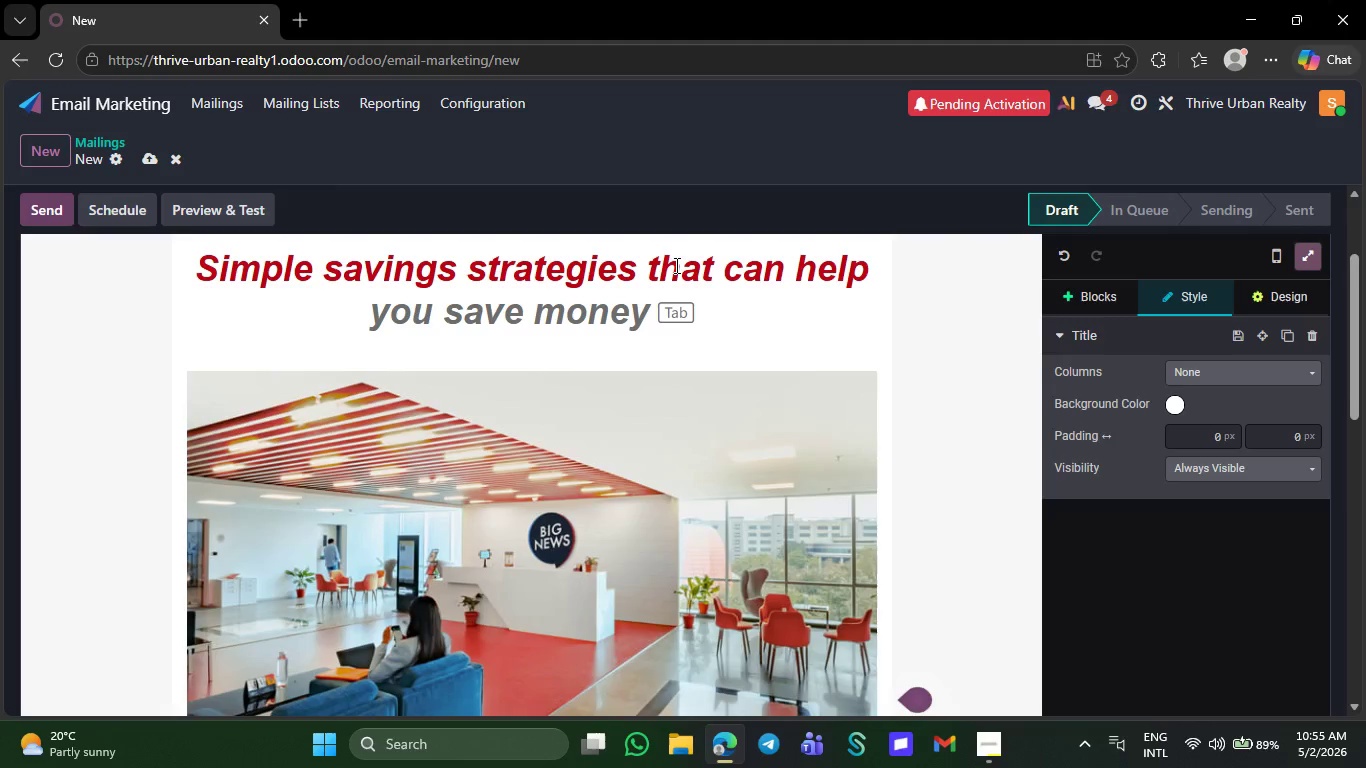 
type( you)
 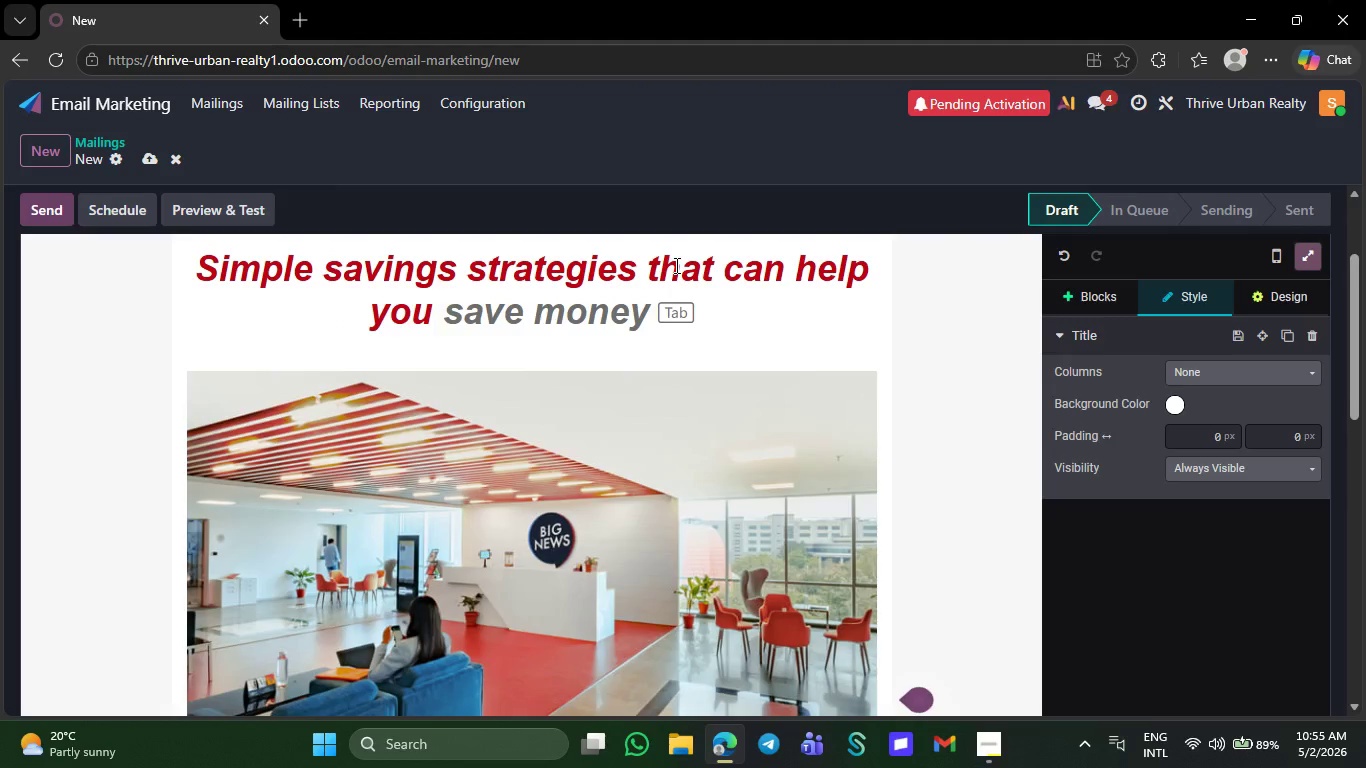 
type( move)
 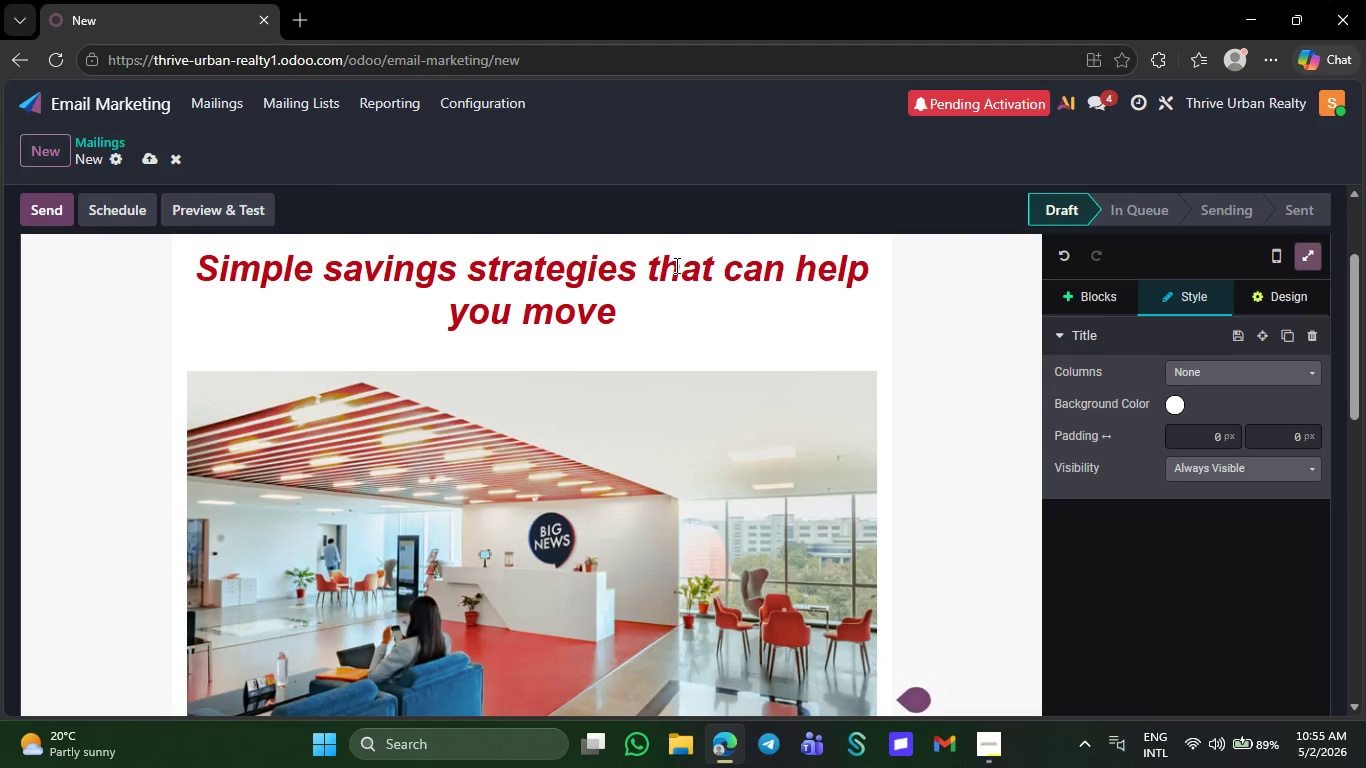 
wait(5.5)
 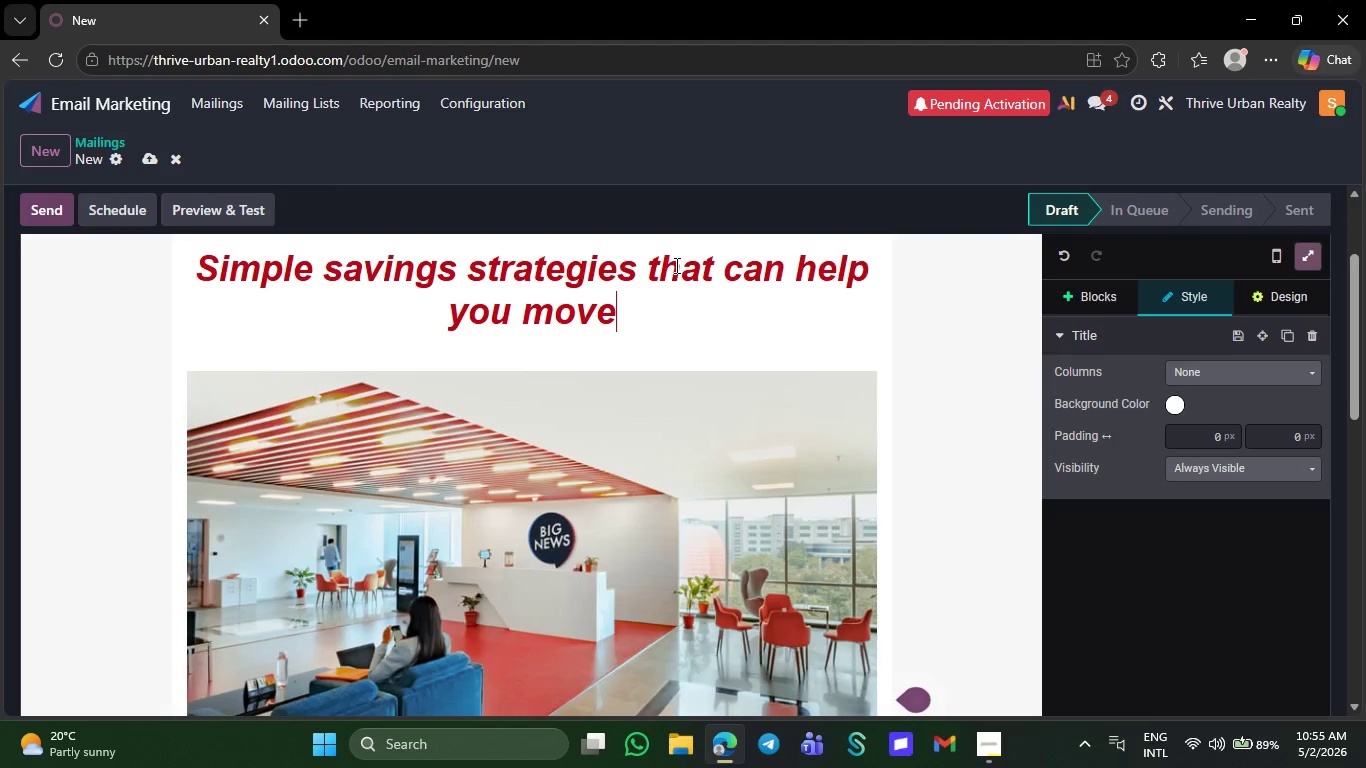 
key(Space)
 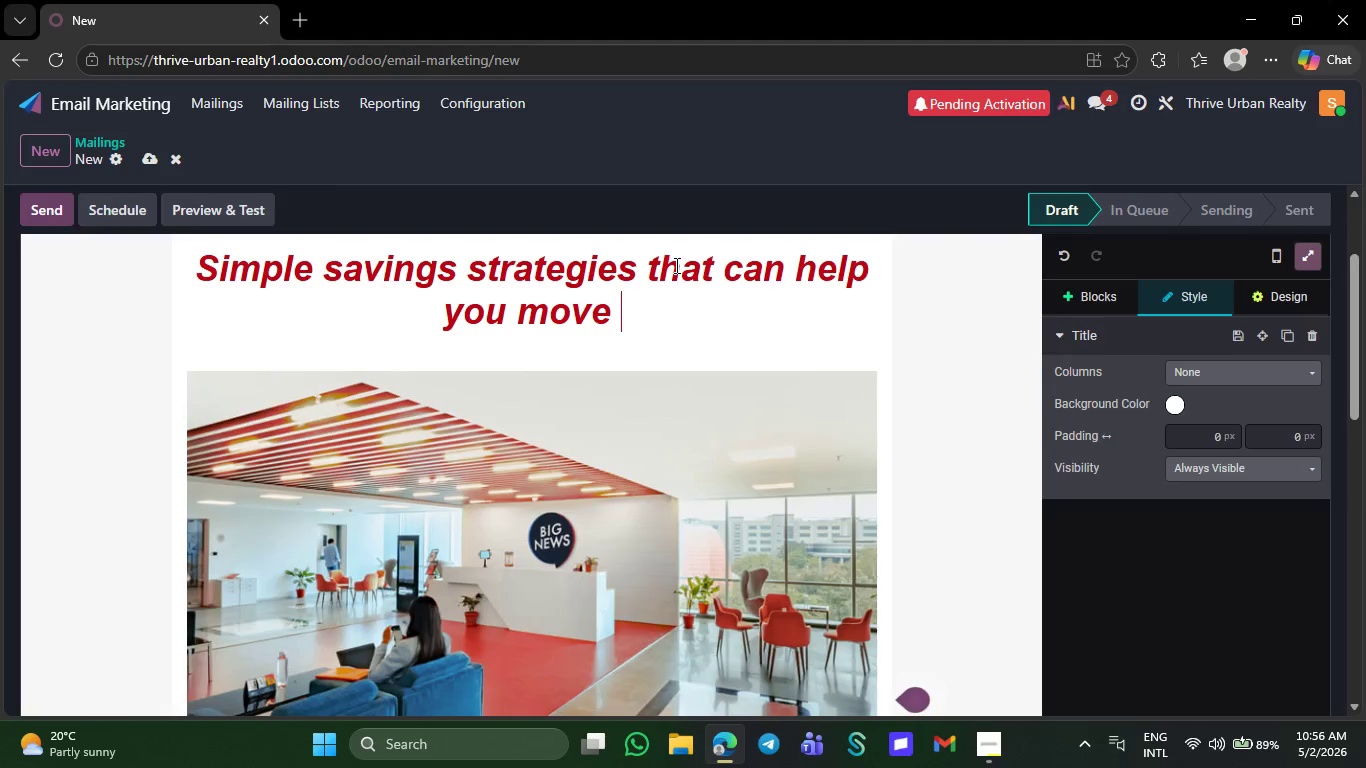 
wait(30.8)
 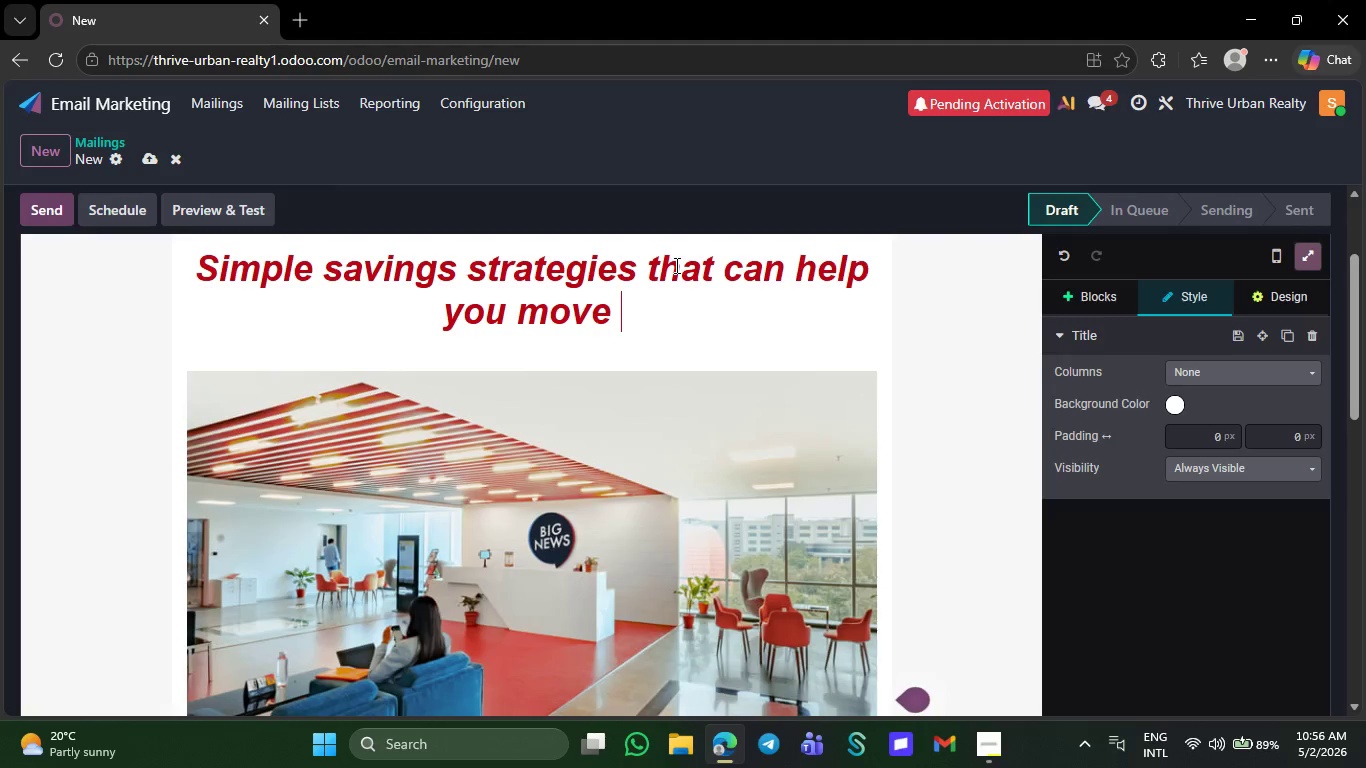 
type(closer)
 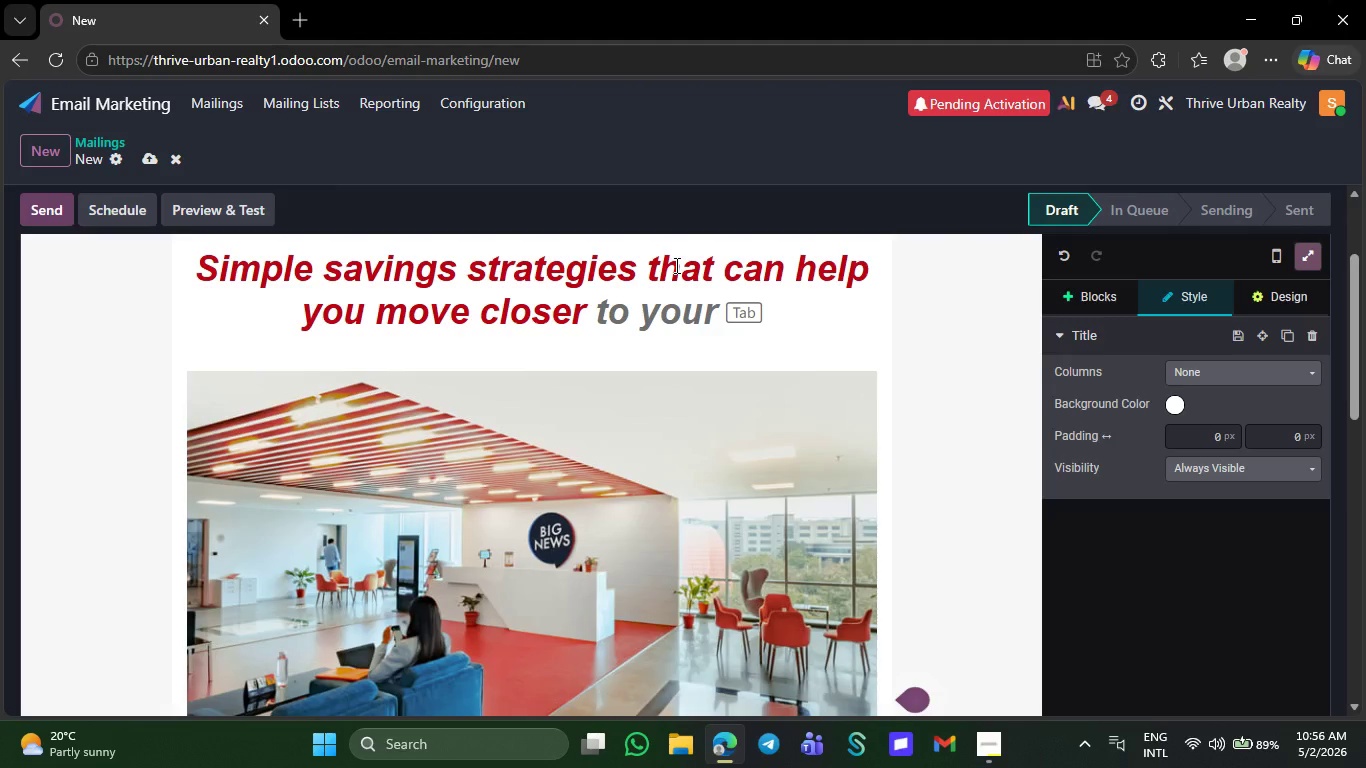 
wait(12.27)
 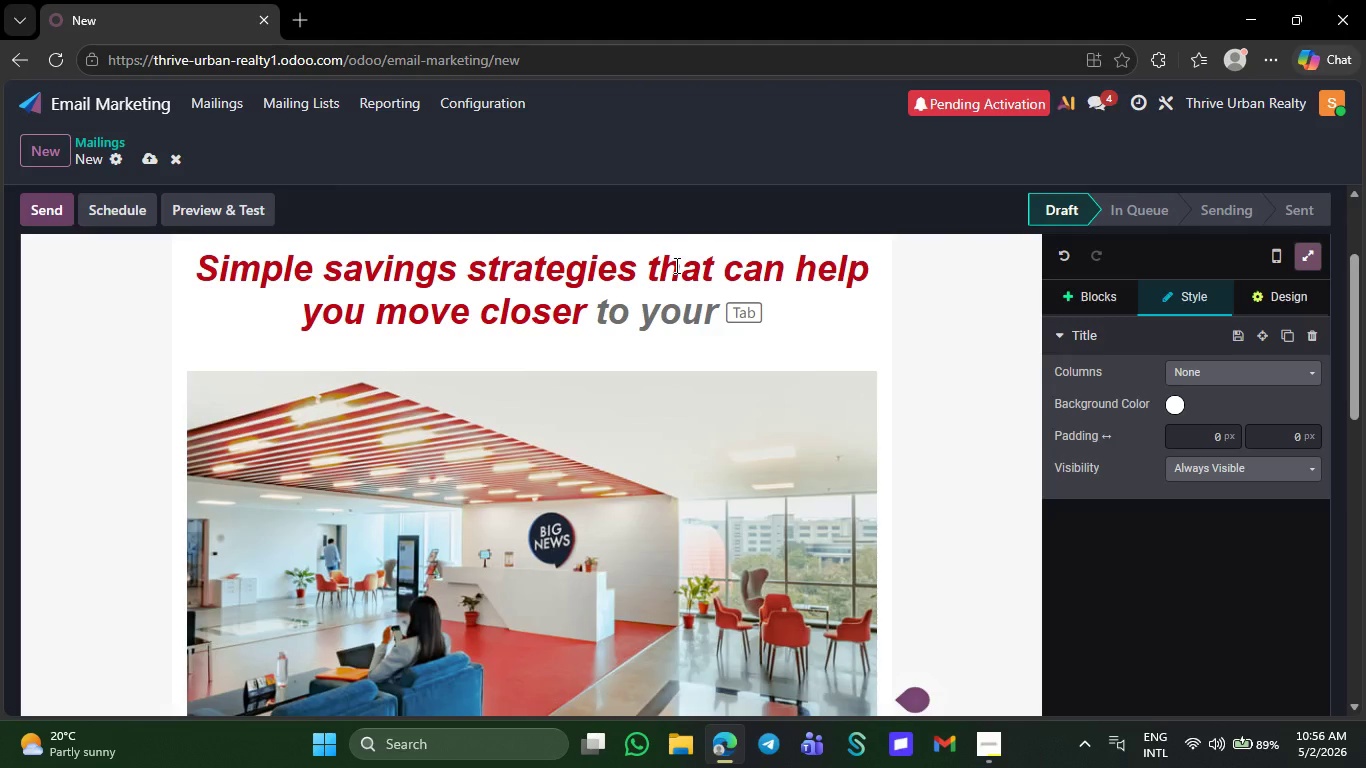 
type( to )
 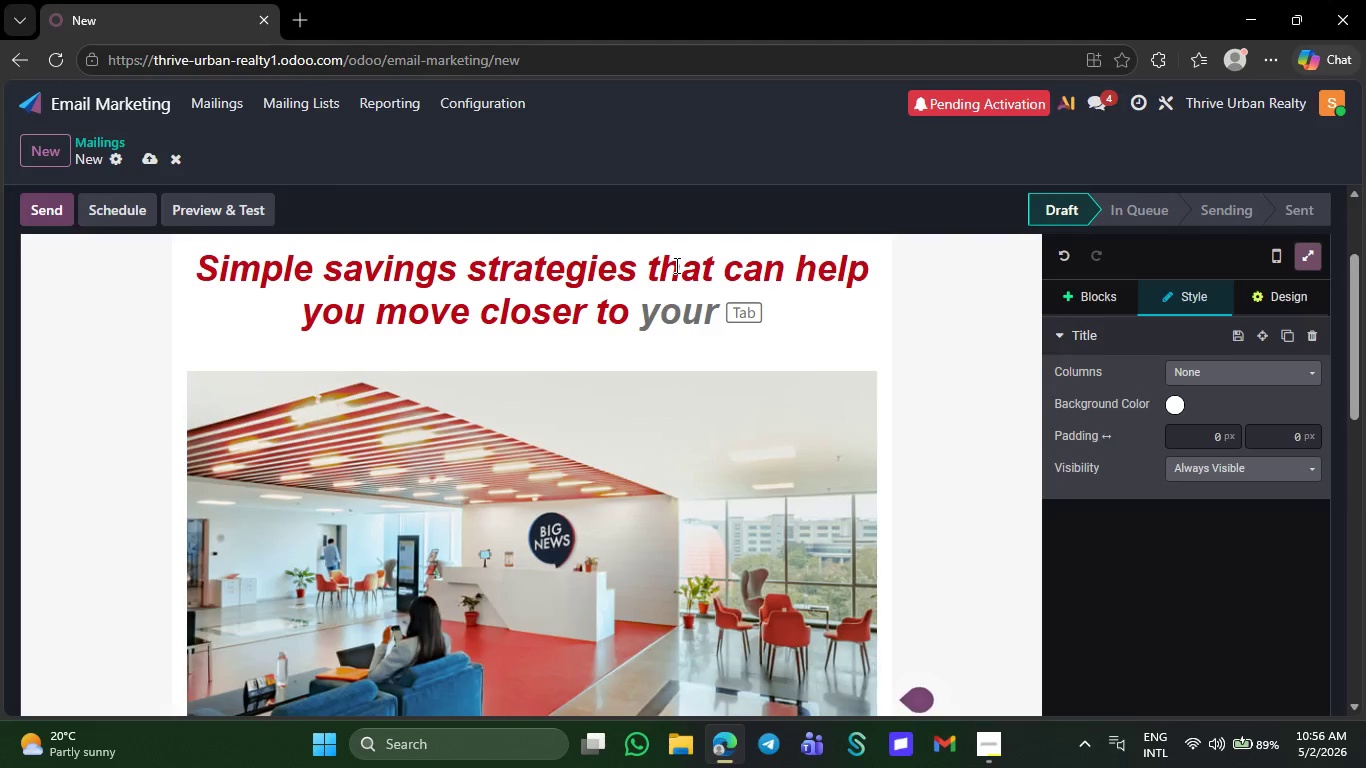 
wait(24.39)
 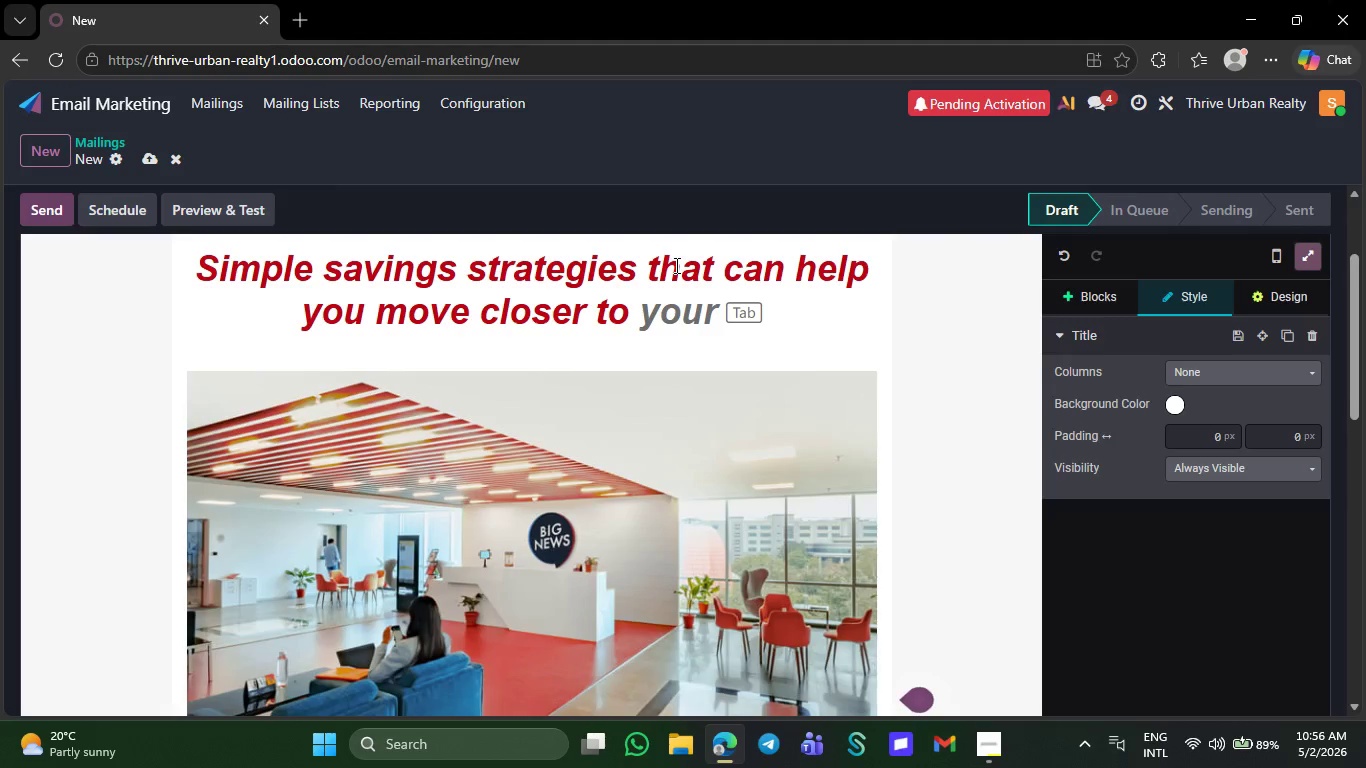 
type(buying)
 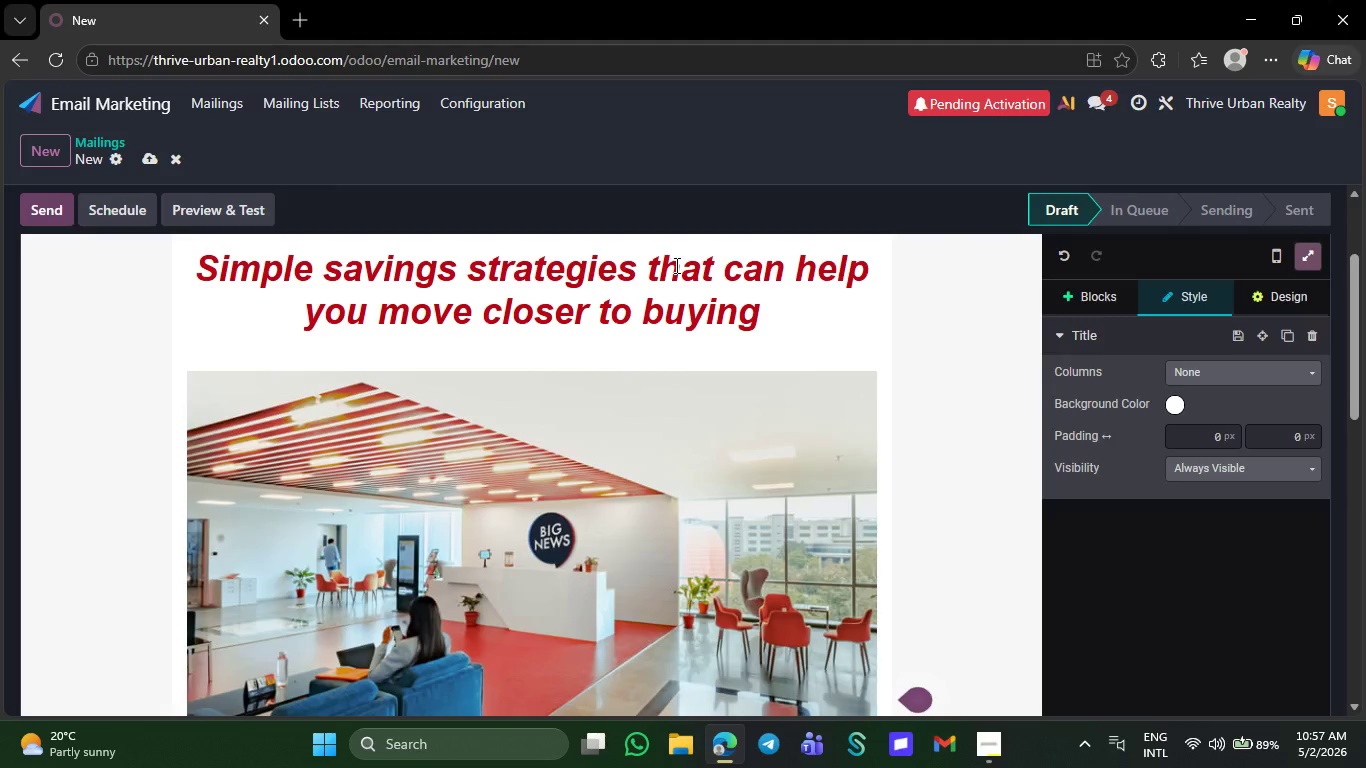 
key(Space)
 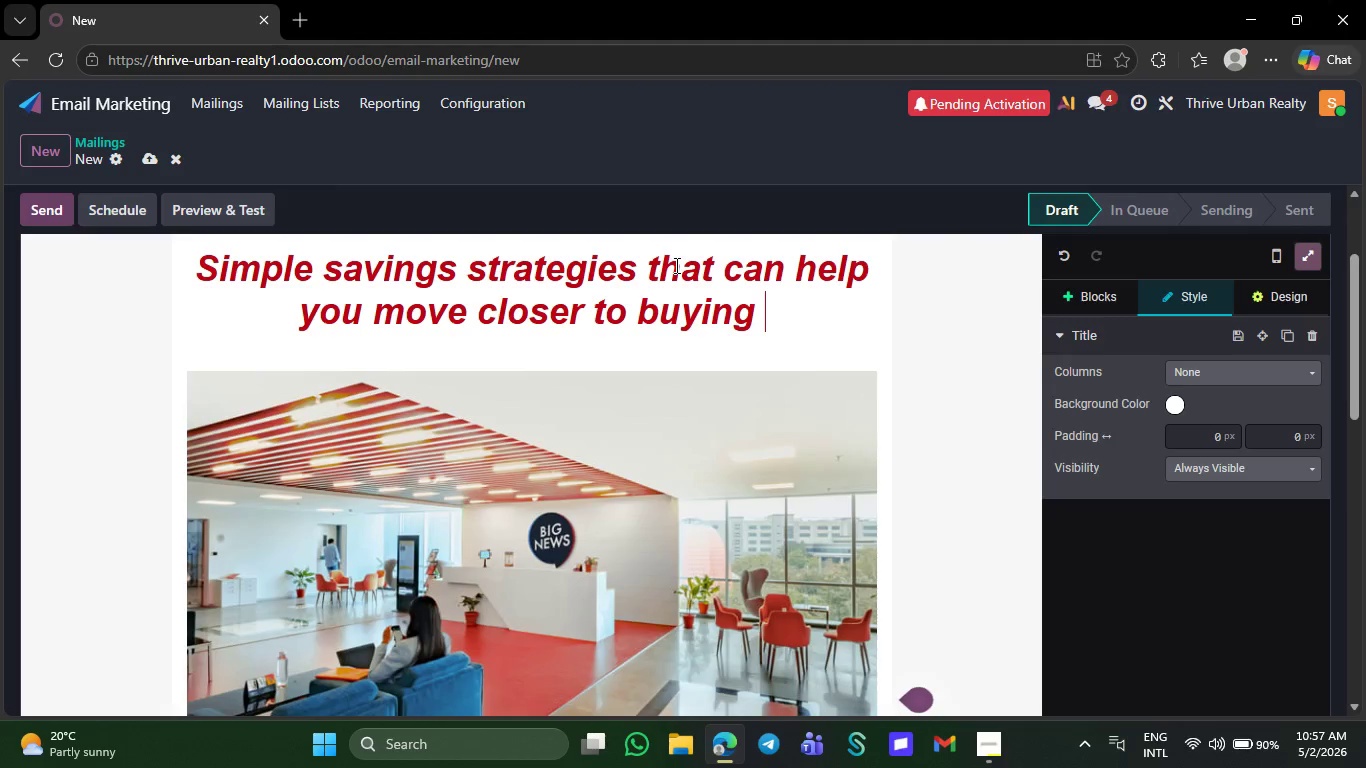 
wait(51.05)
 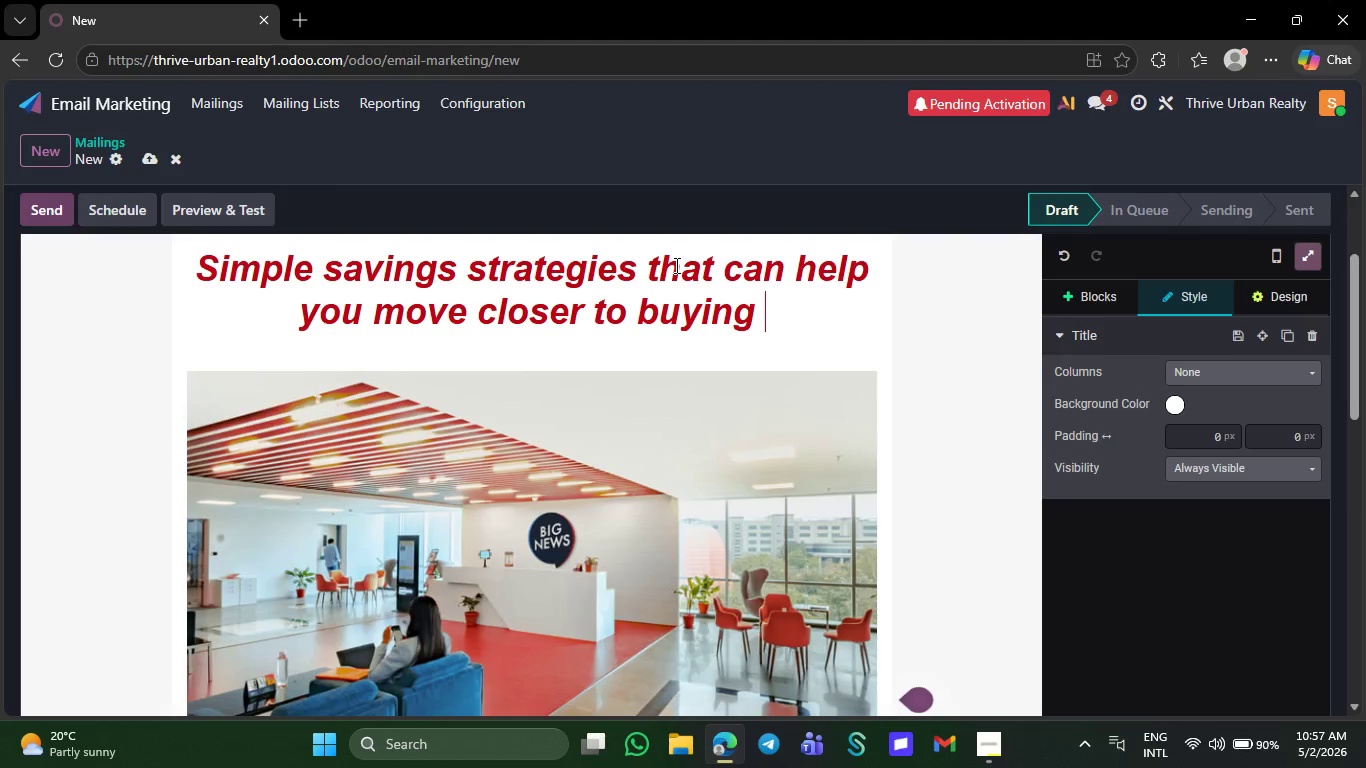 
key(Space)
 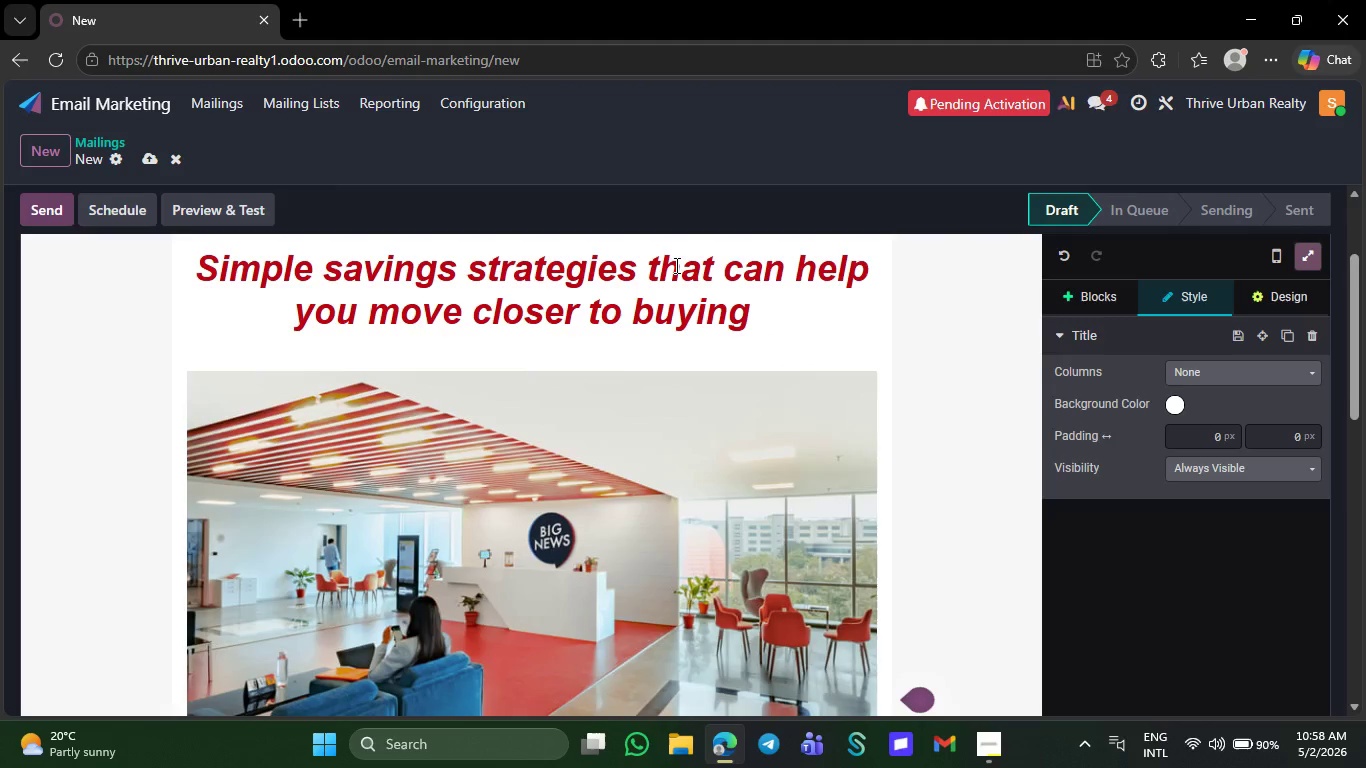 
wait(11.81)
 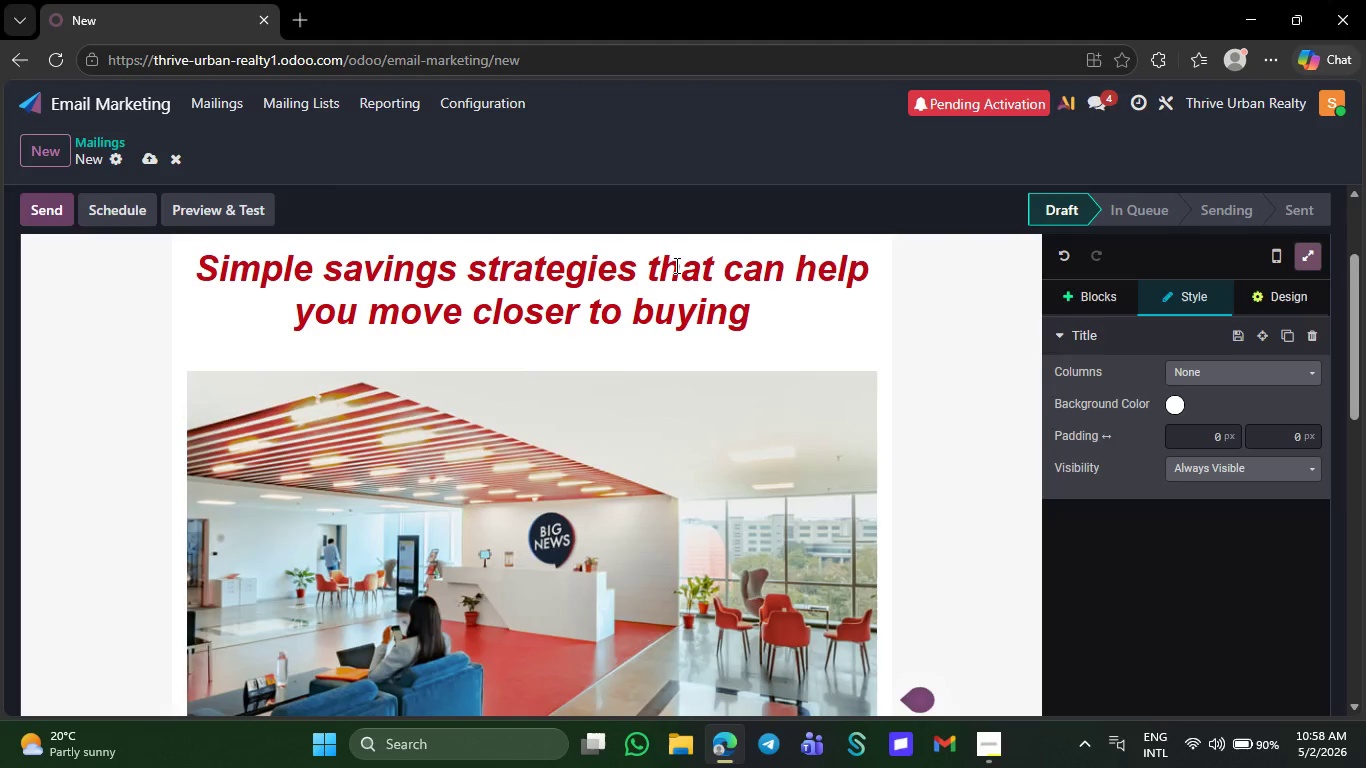 
type(you first home)
 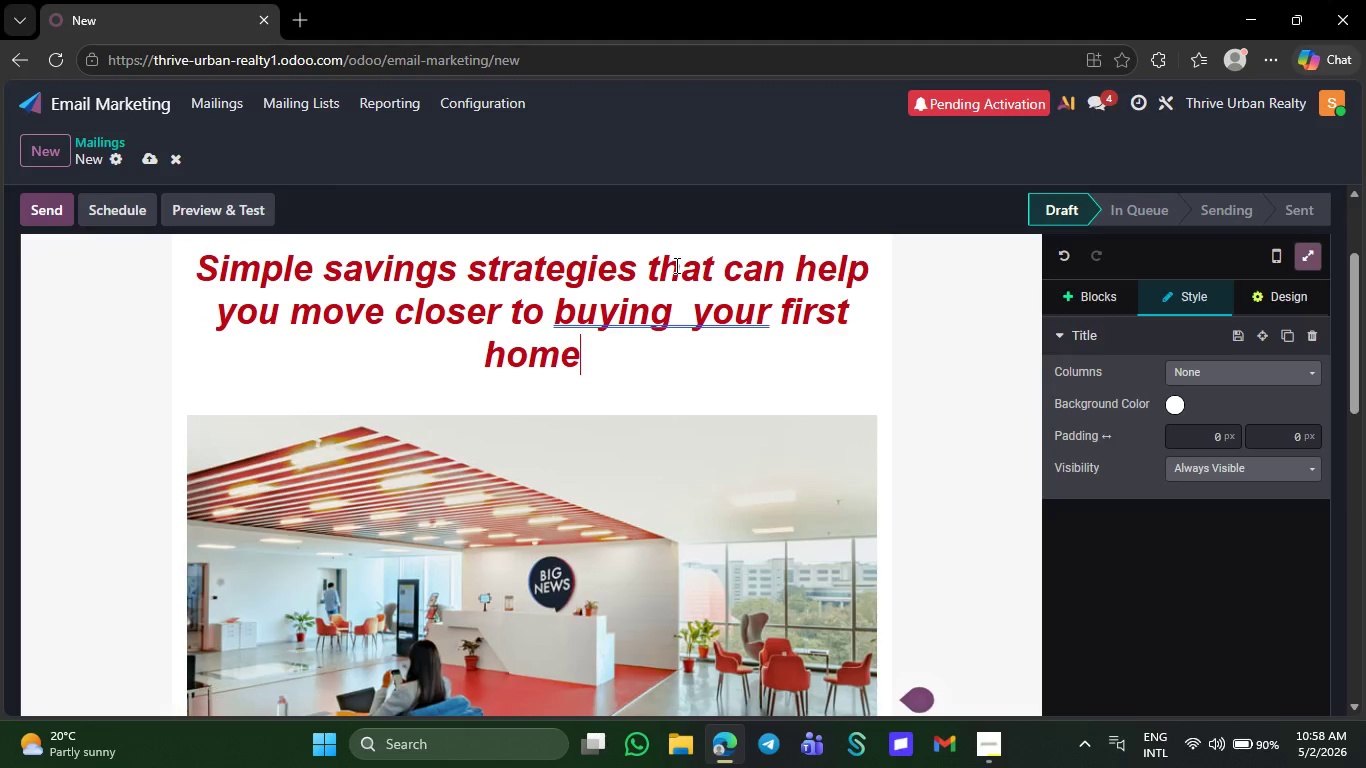 
key(Period)
 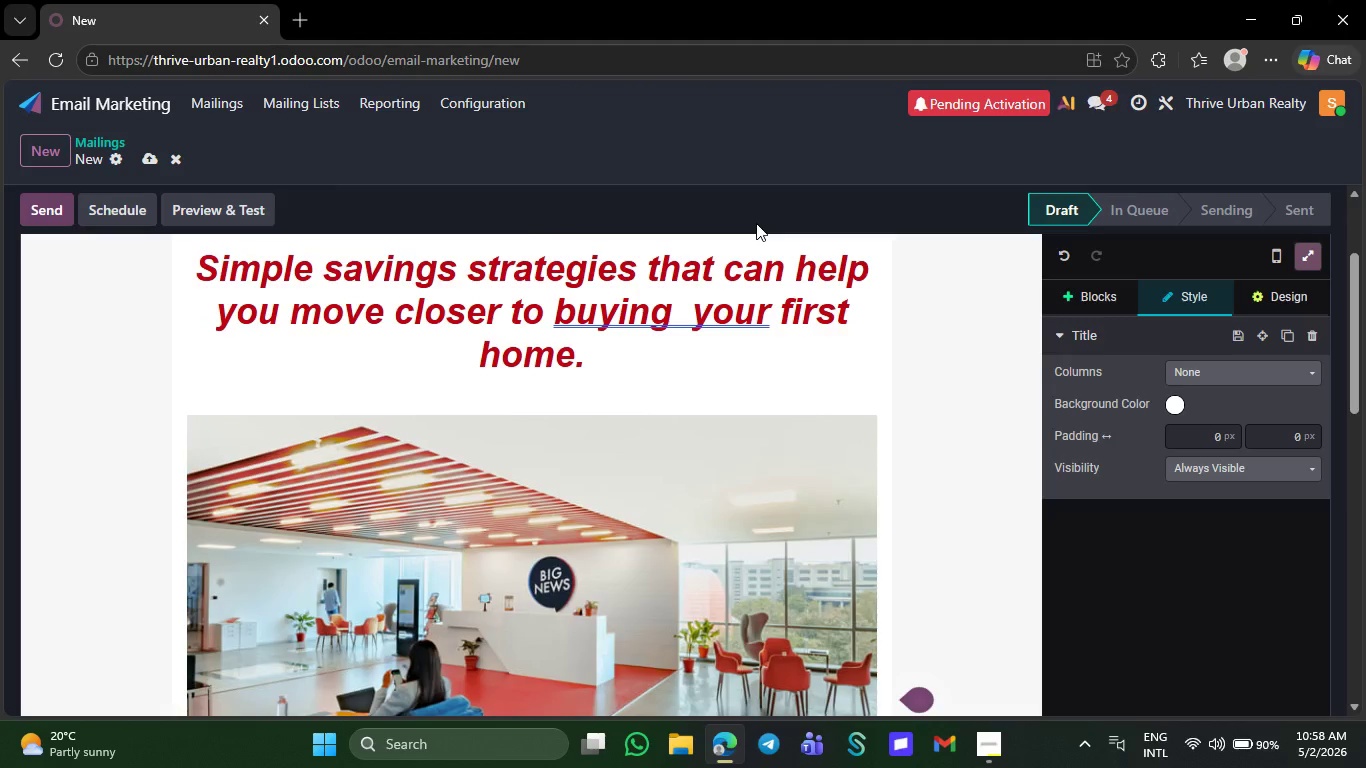 
right_click([660, 305])
 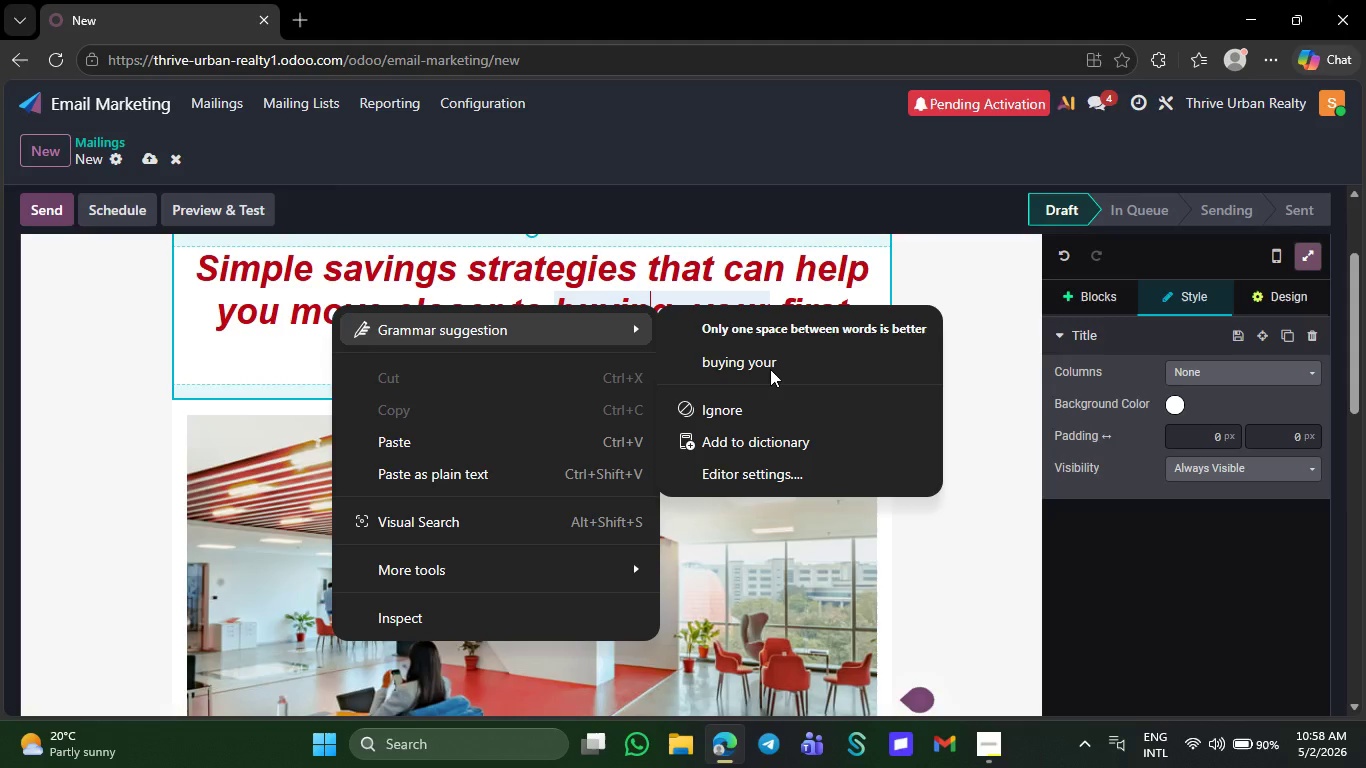 
left_click([772, 372])
 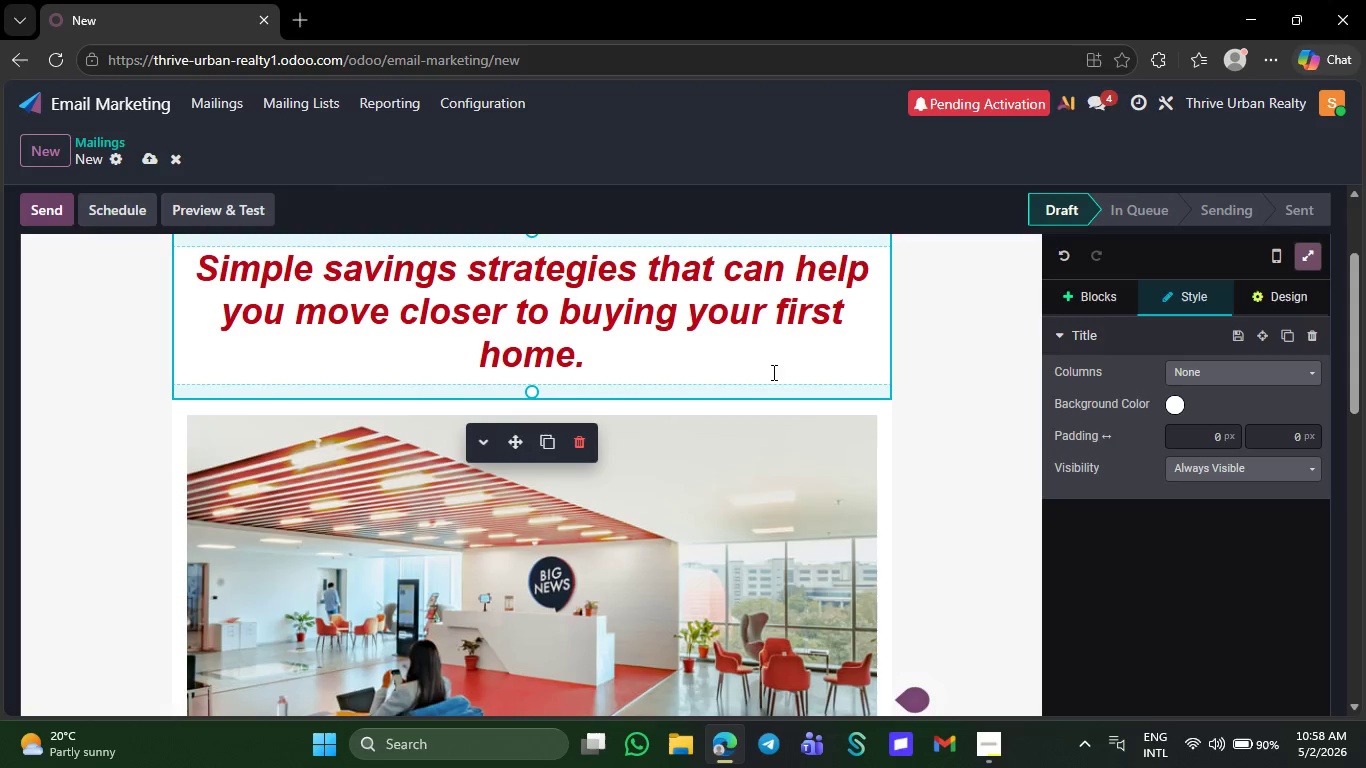 
left_click([906, 451])
 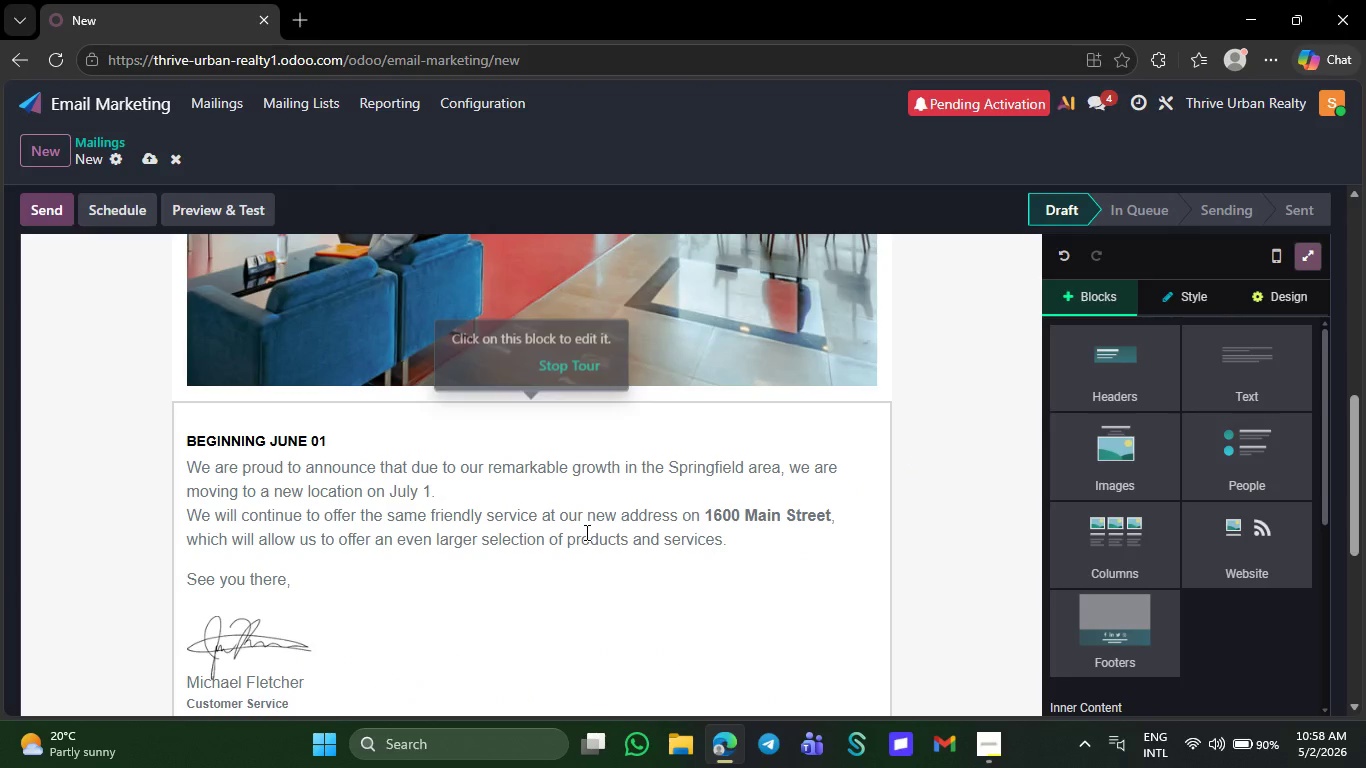 
left_click([315, 569])
 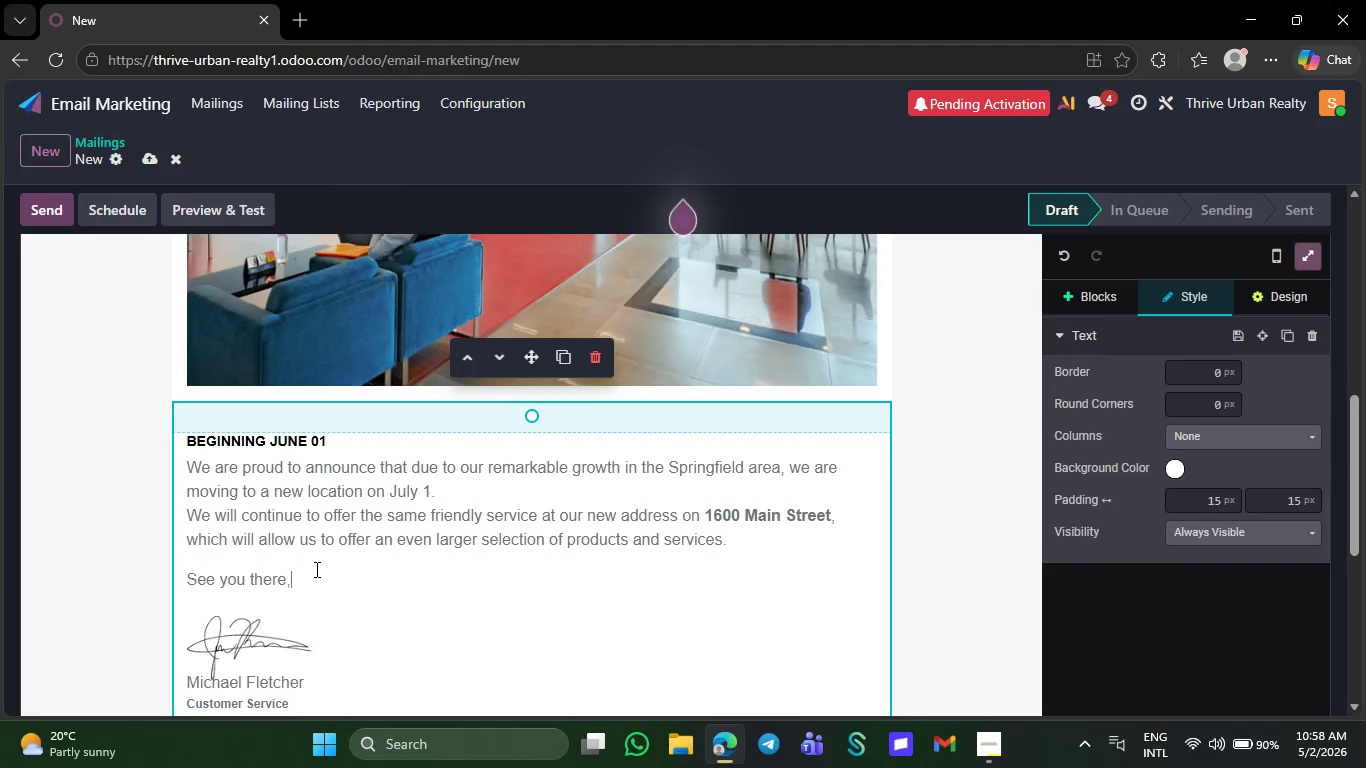 
key(Backspace)
 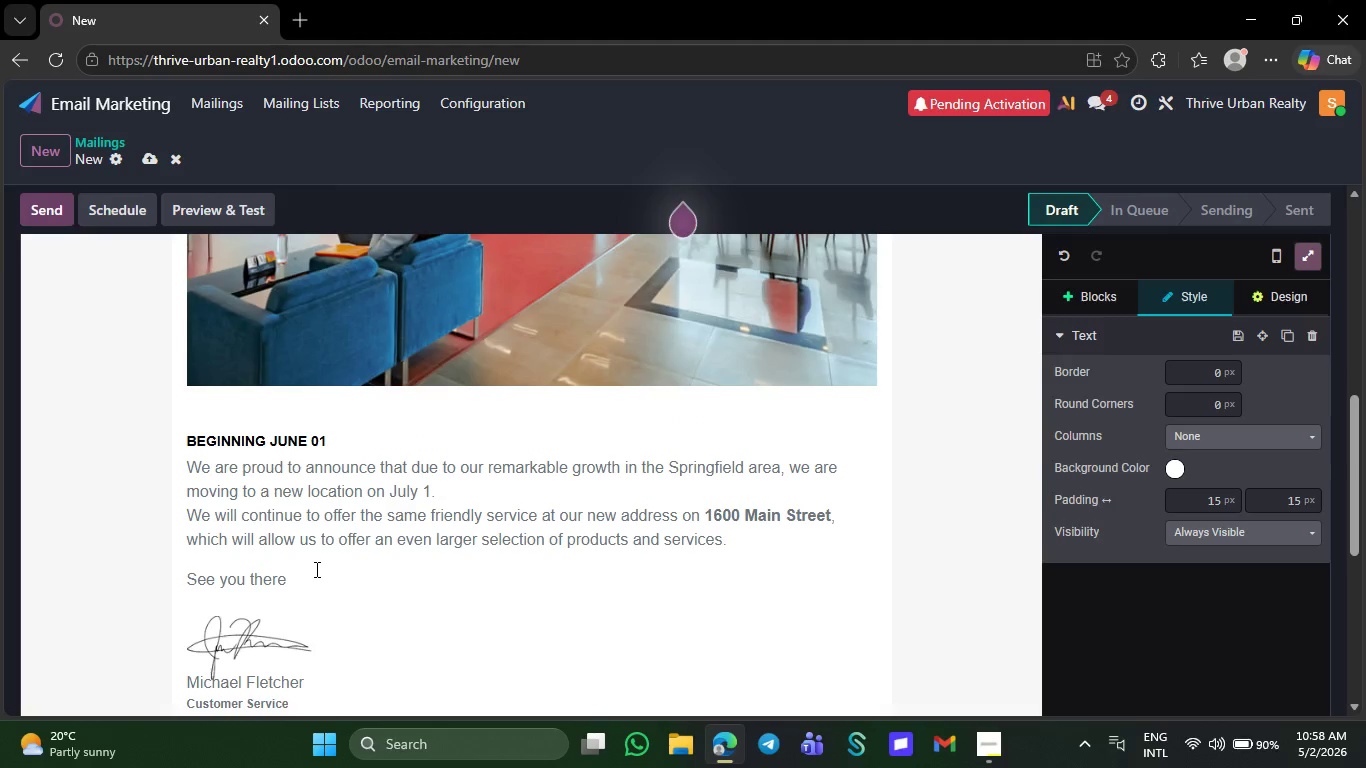 
key(Backspace)
 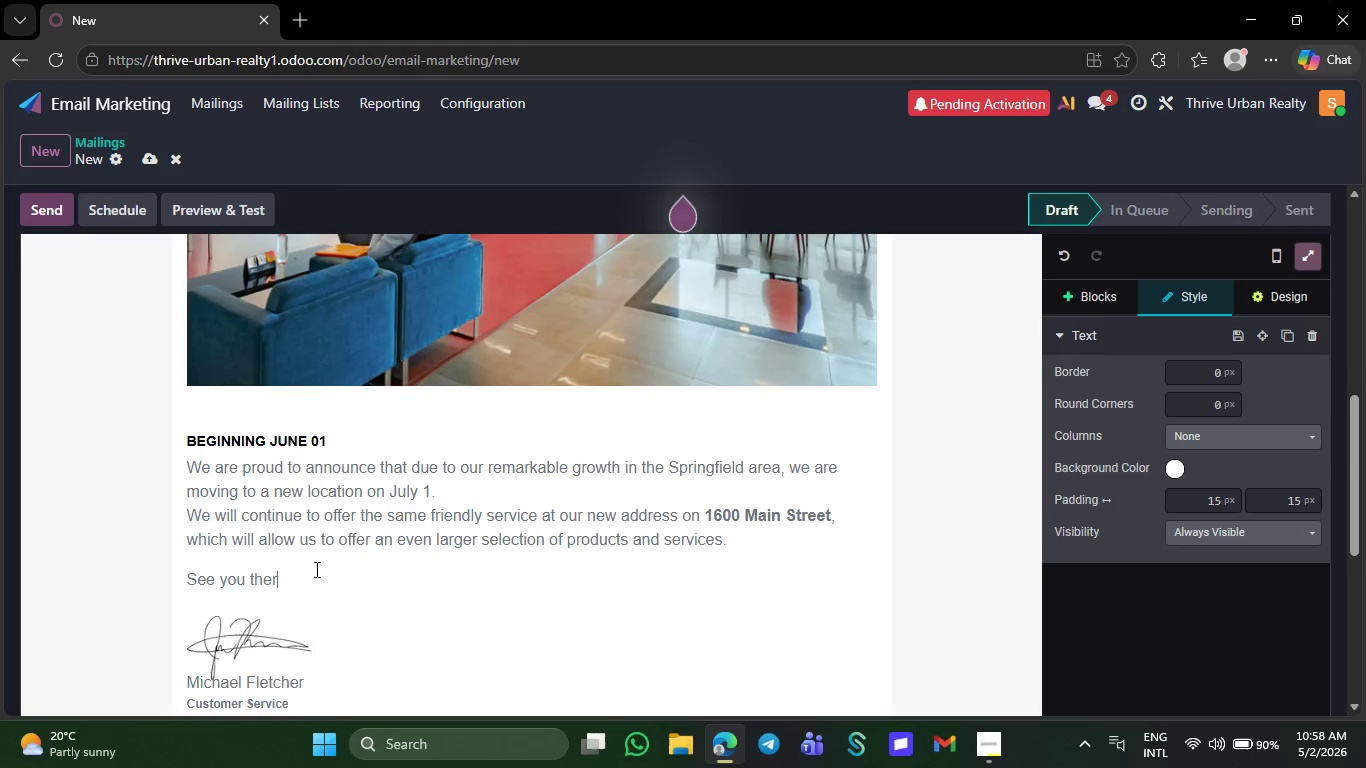 
key(Backspace)
 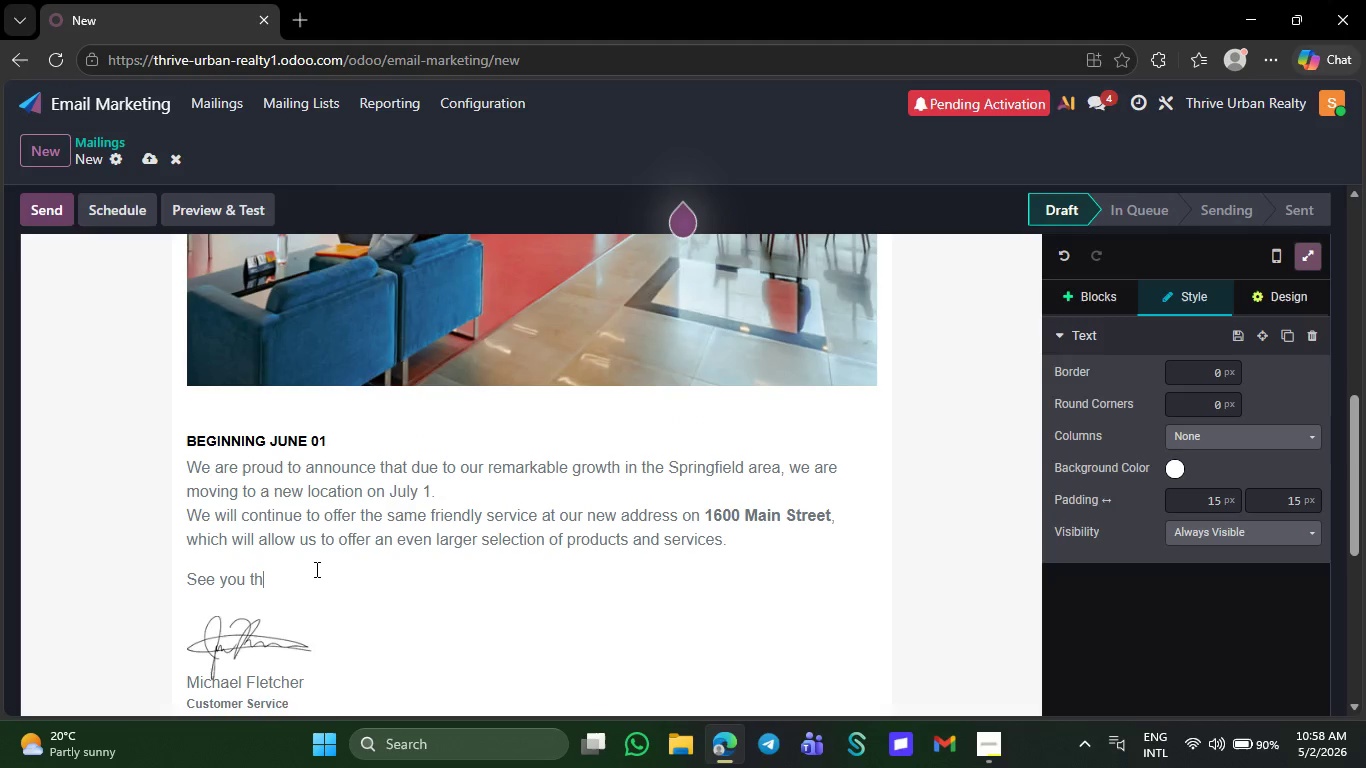 
key(Backspace)
 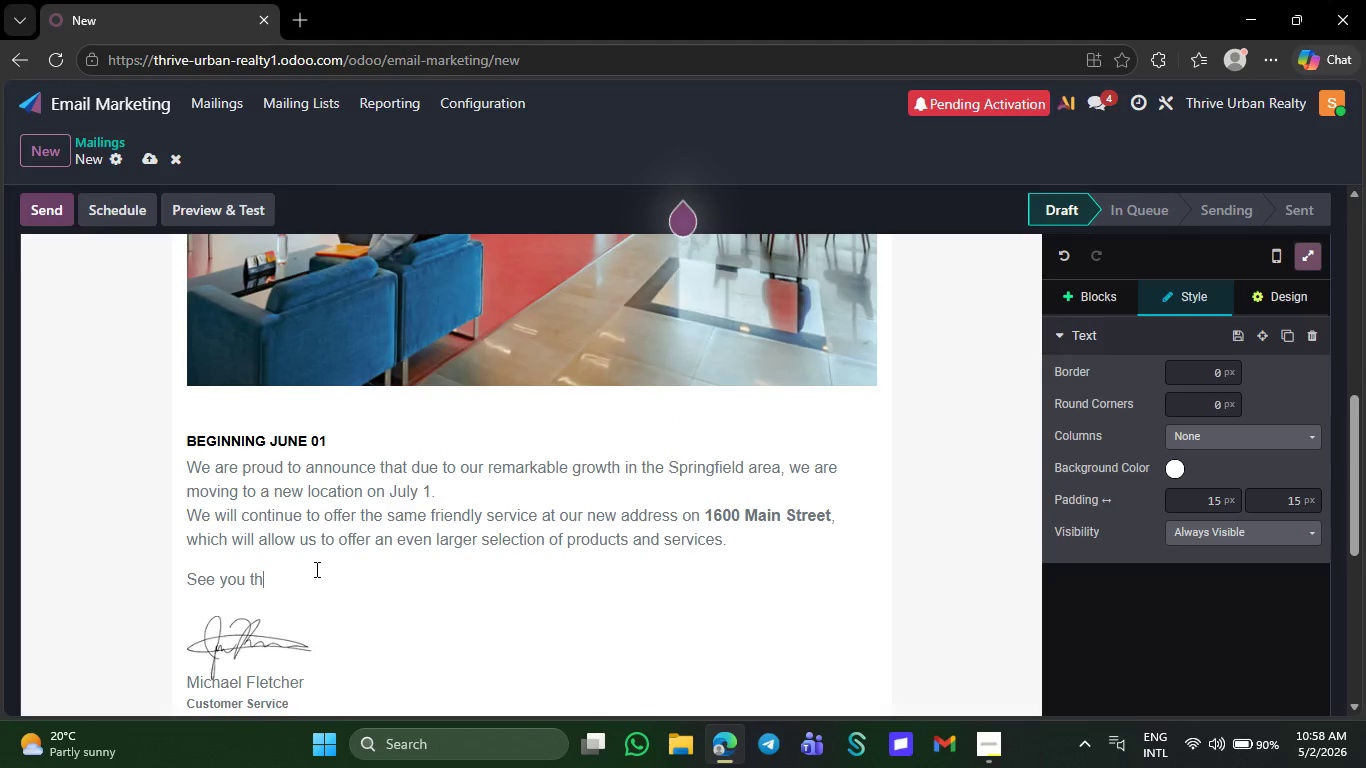 
key(Backspace)
 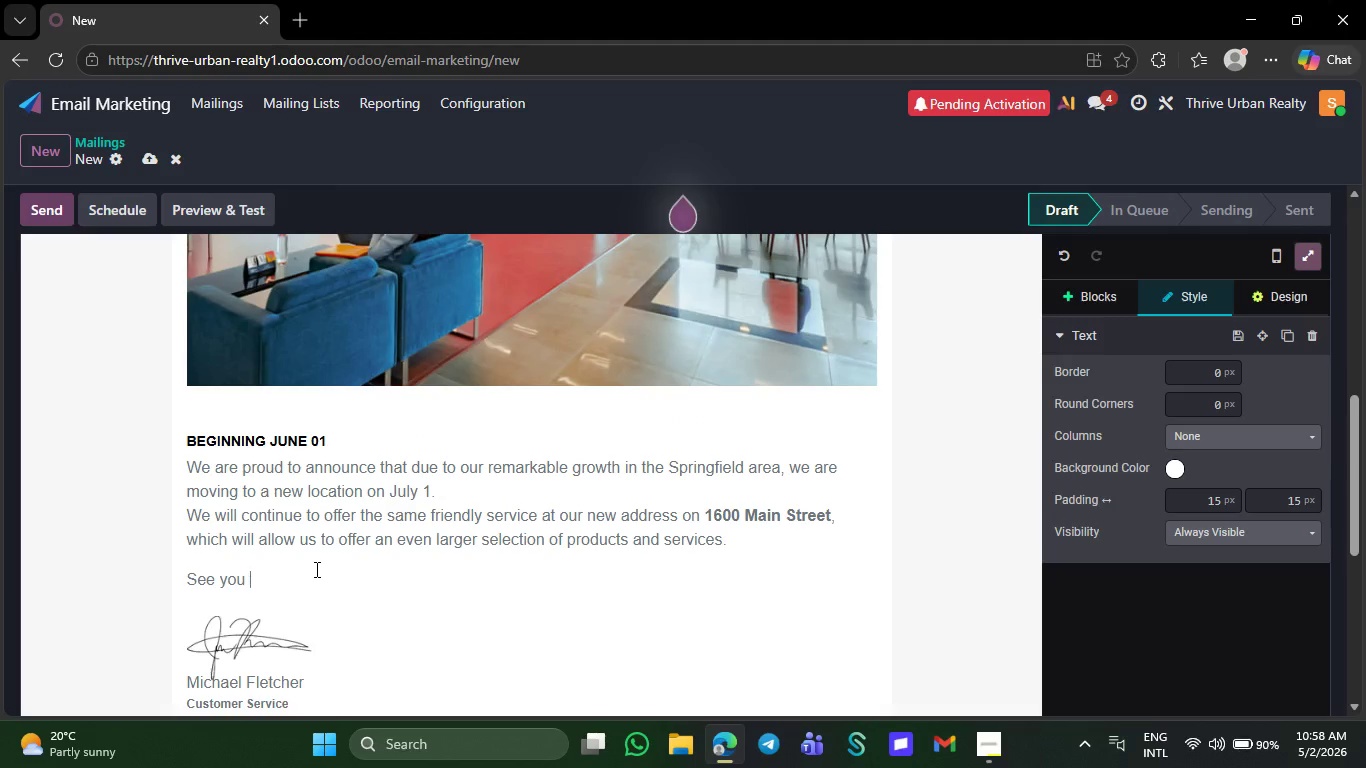 
key(Backspace)
 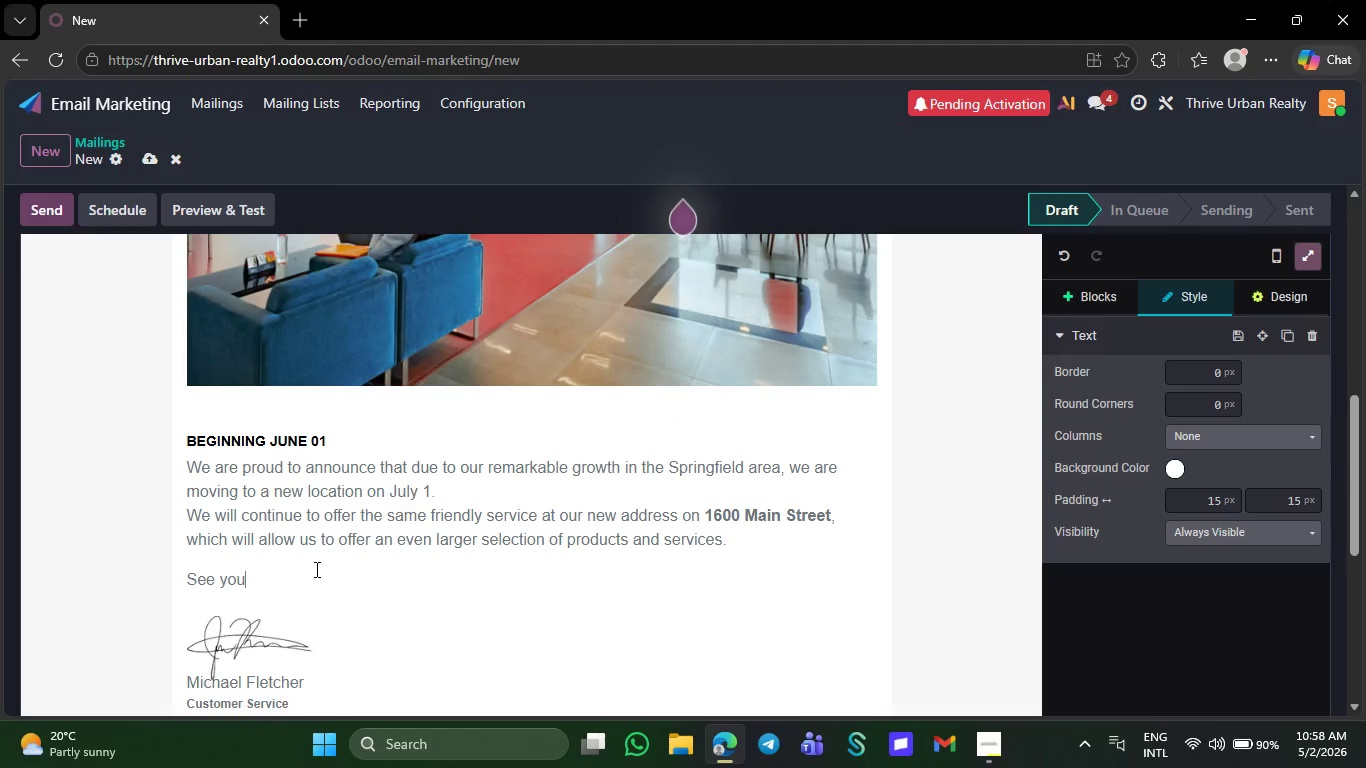 
key(Backspace)
 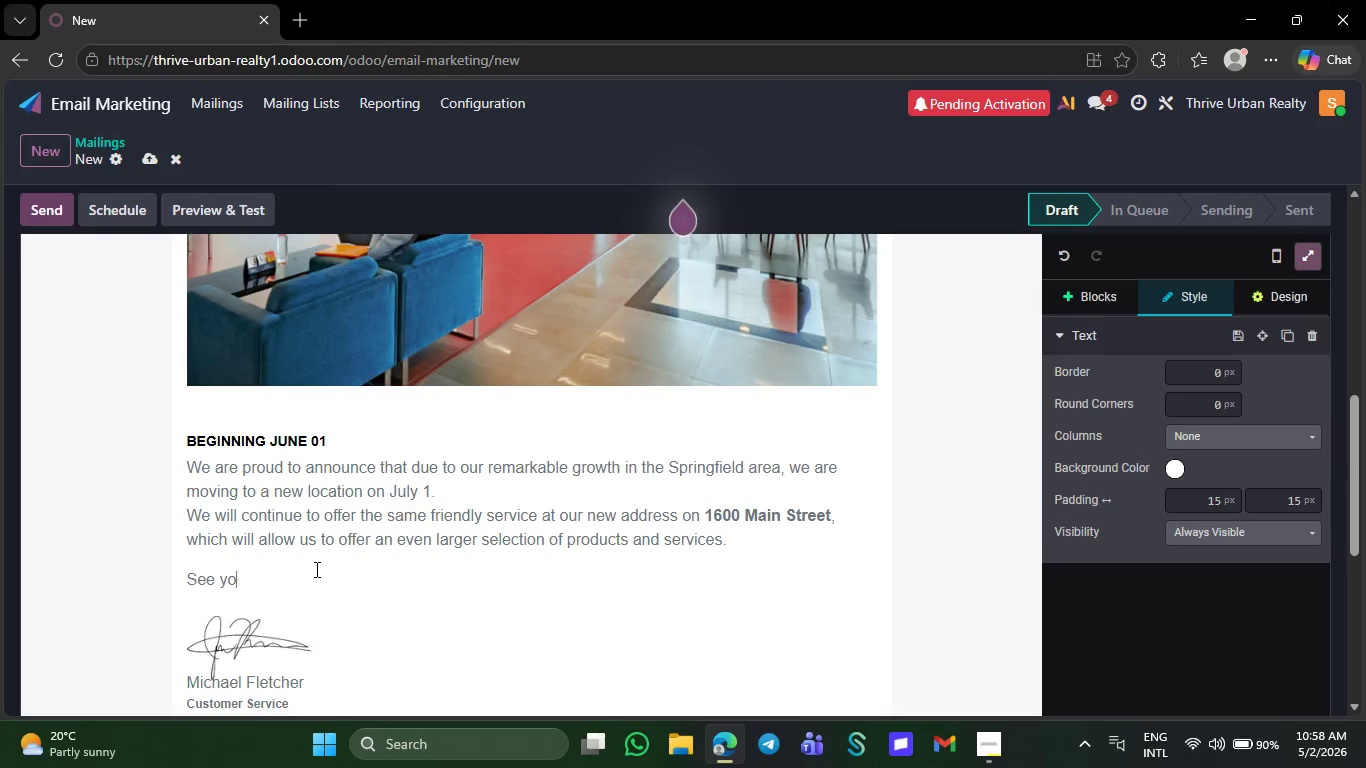 
key(Backspace)
 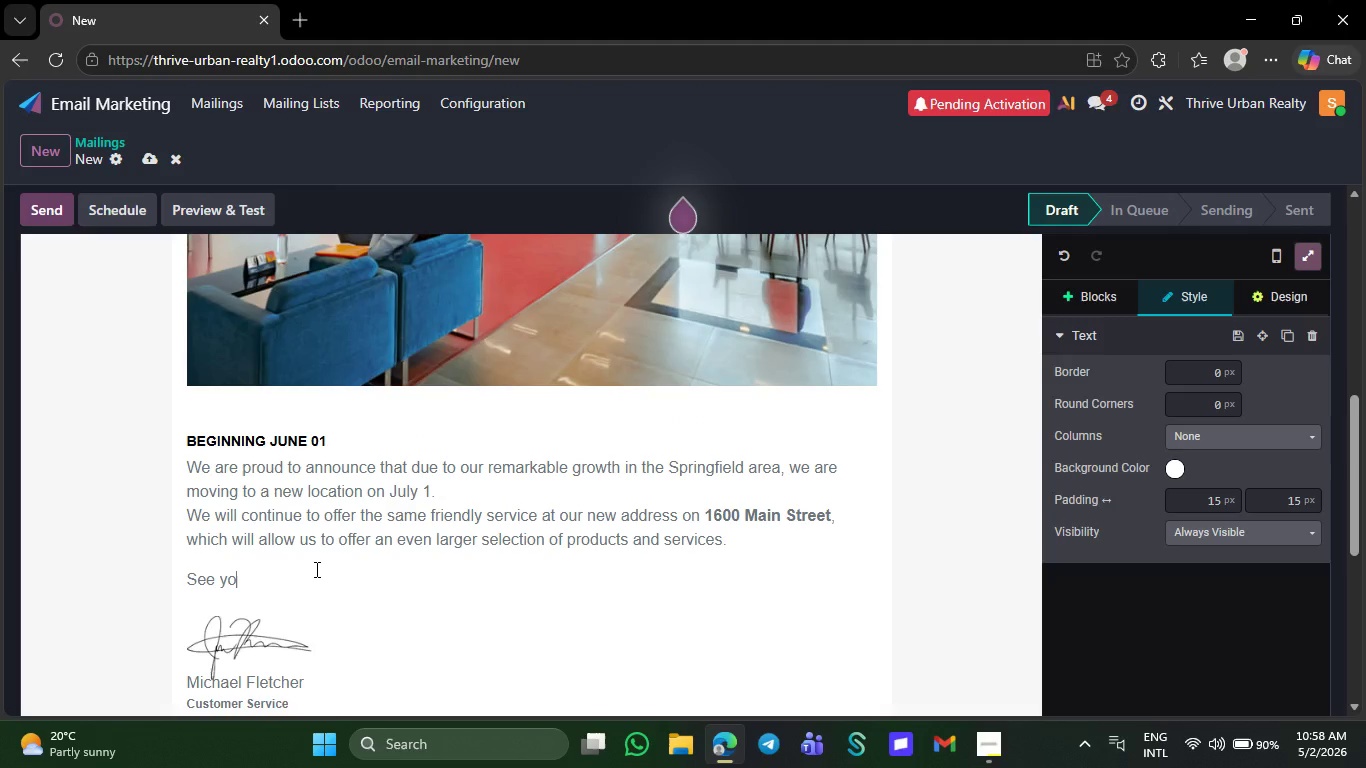 
key(Backspace)
 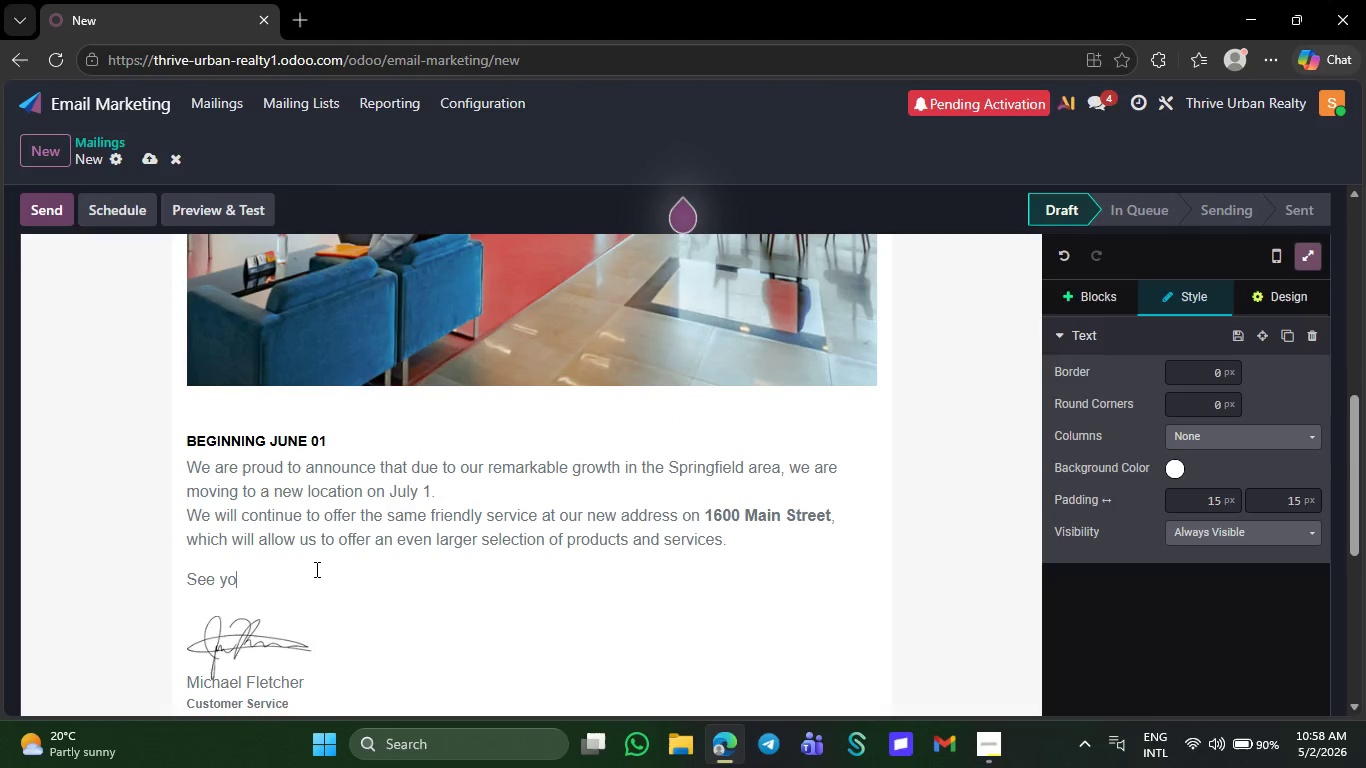 
key(Backspace)
 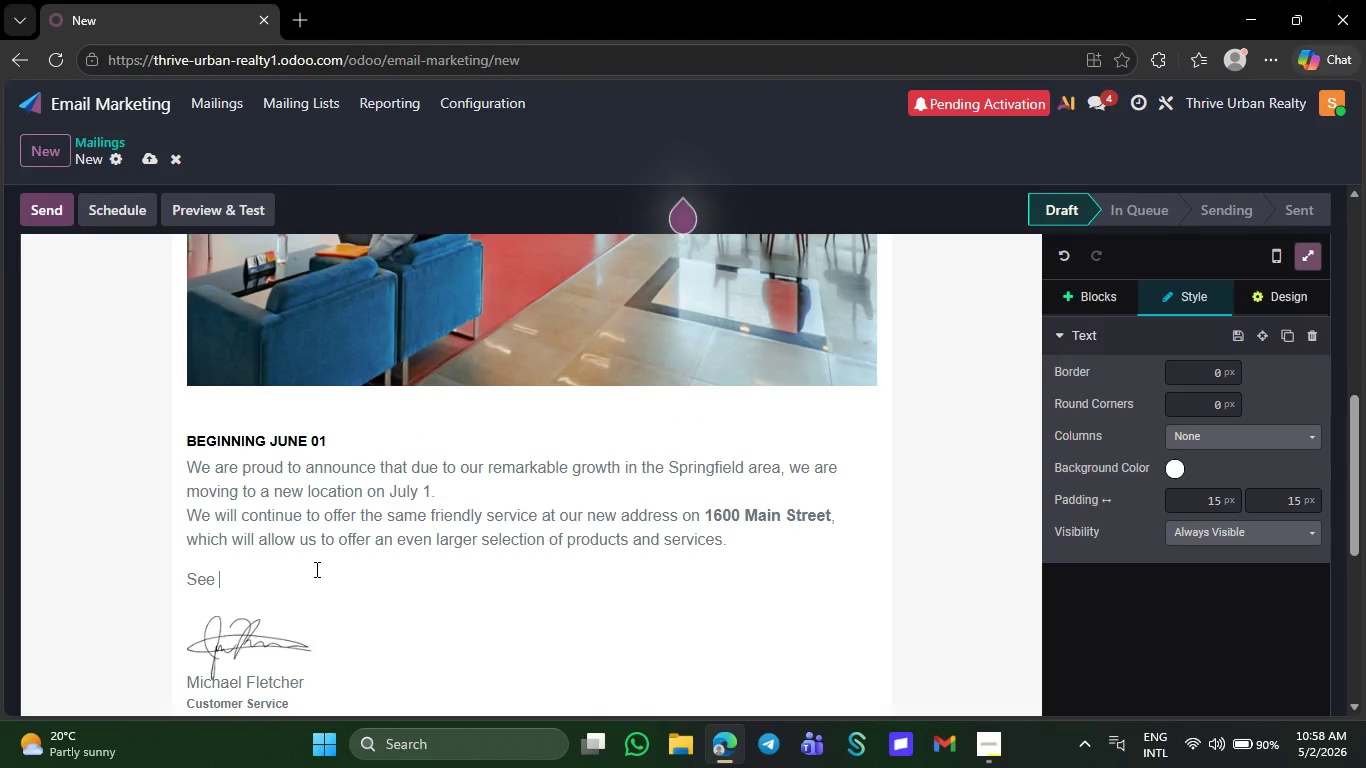 
key(Backspace)
 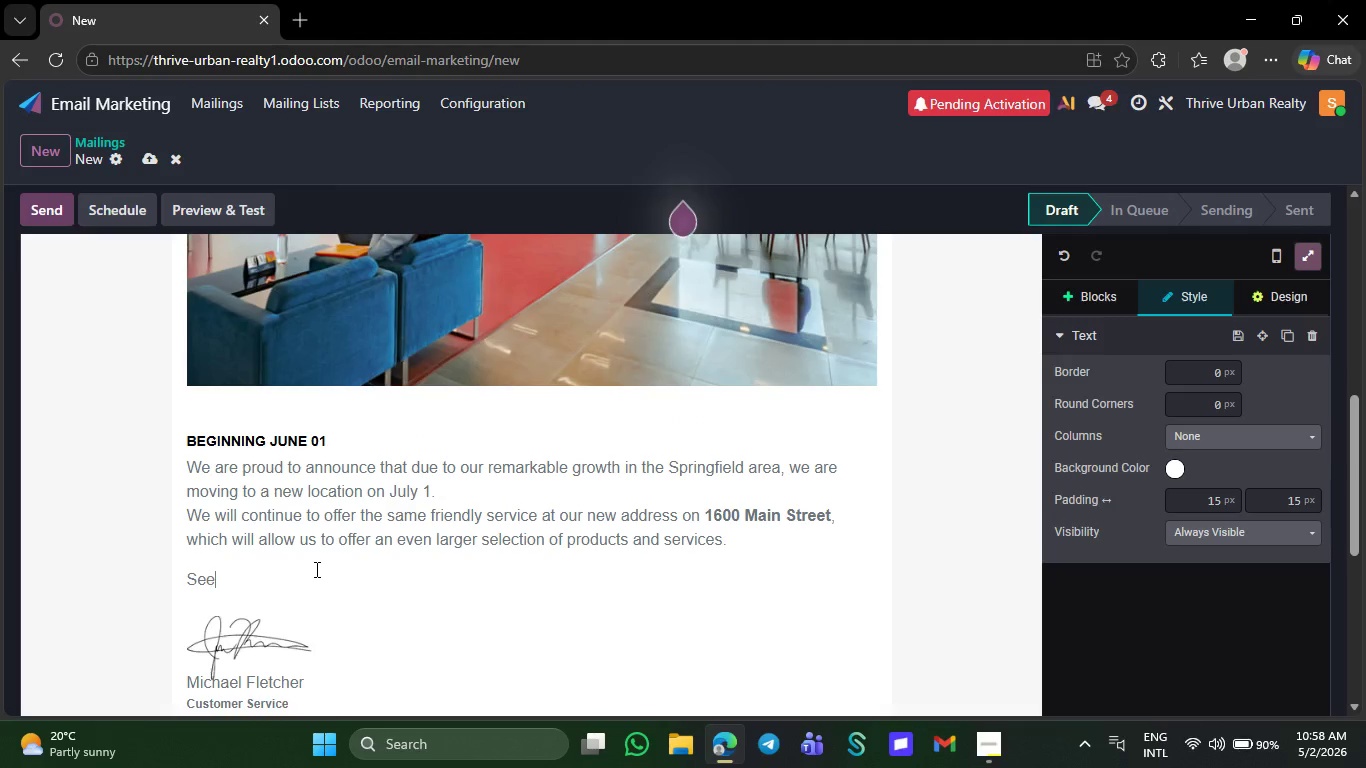 
key(Backspace)
 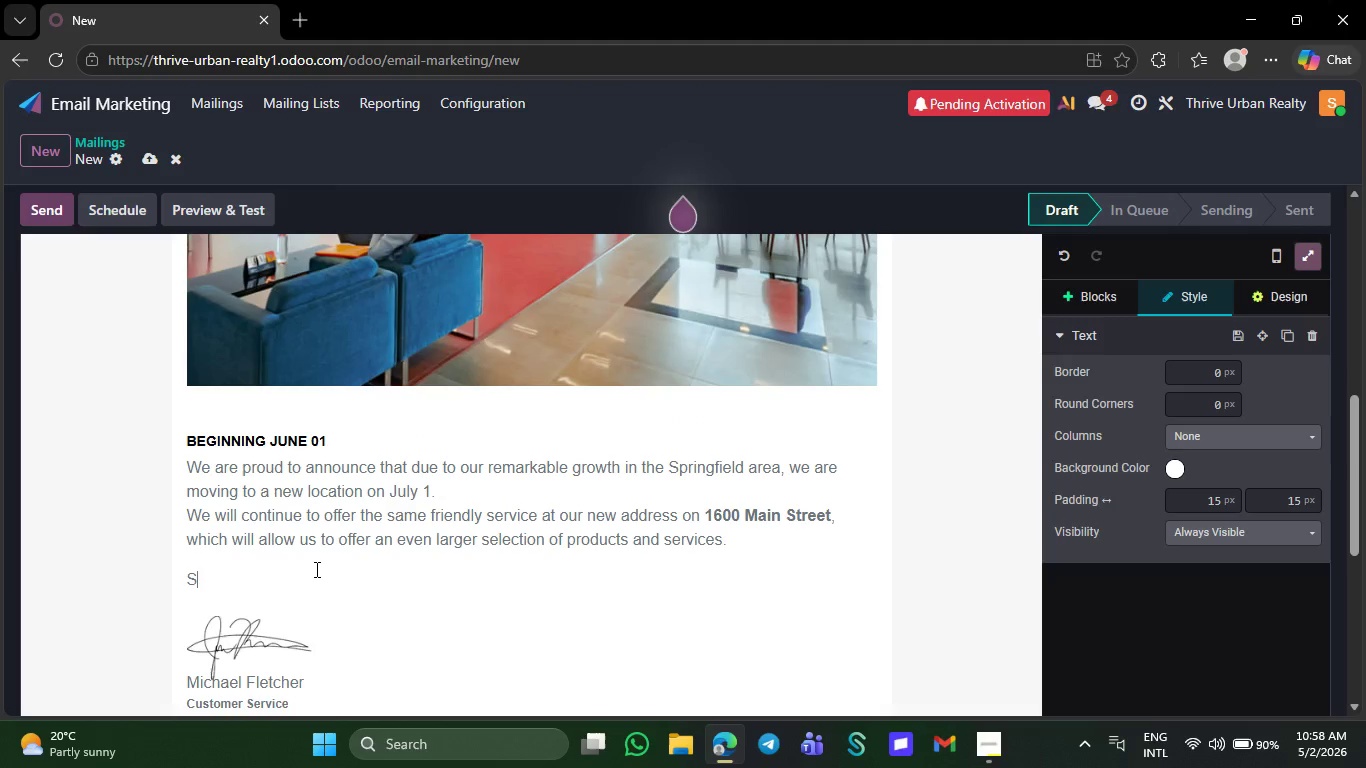 
key(Backspace)
 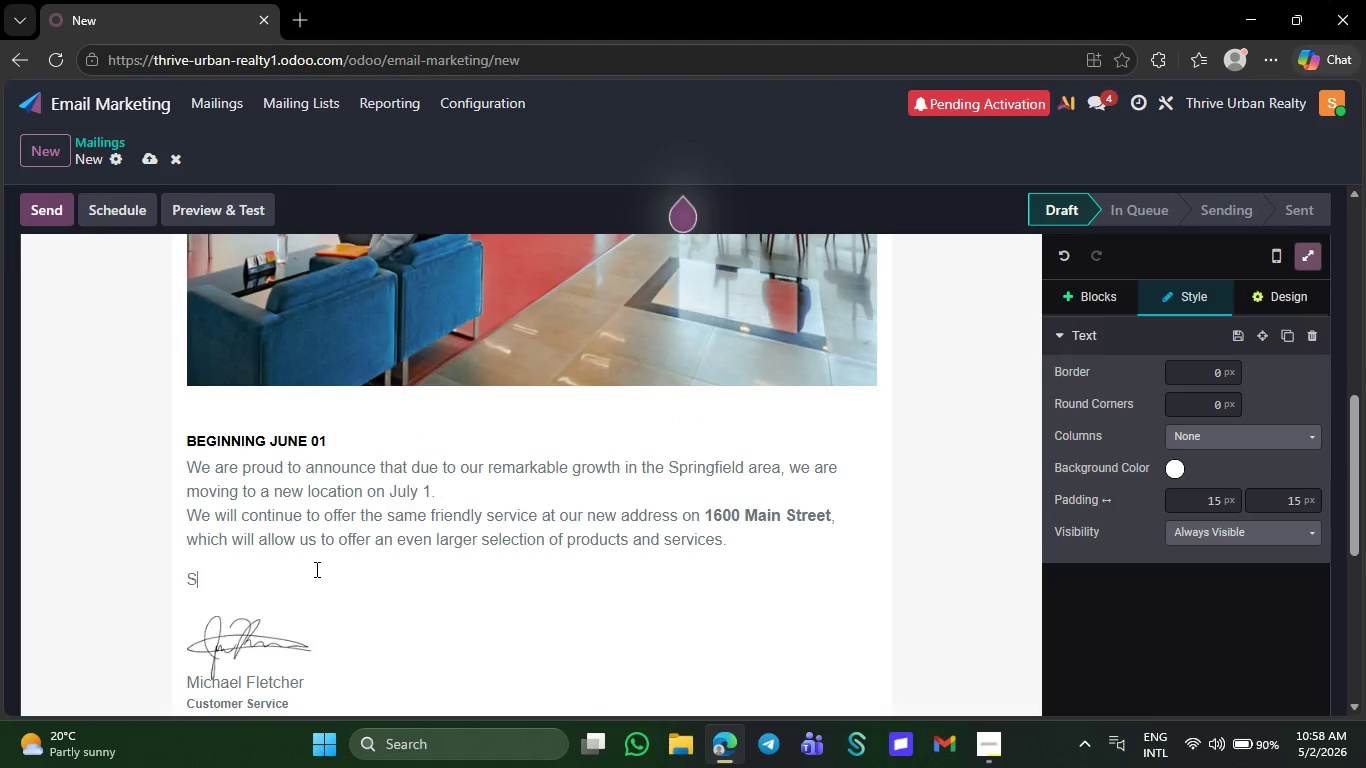 
key(Backspace)
 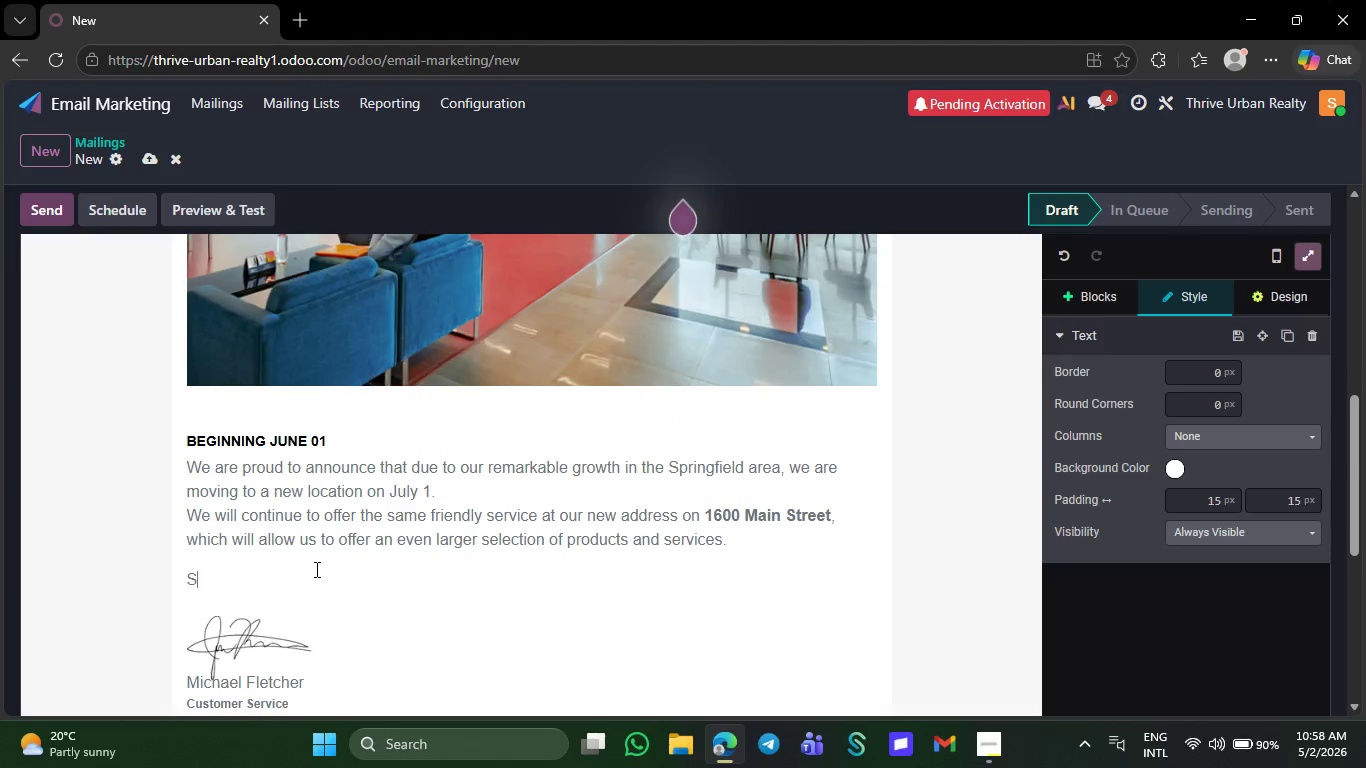 
key(Backspace)
 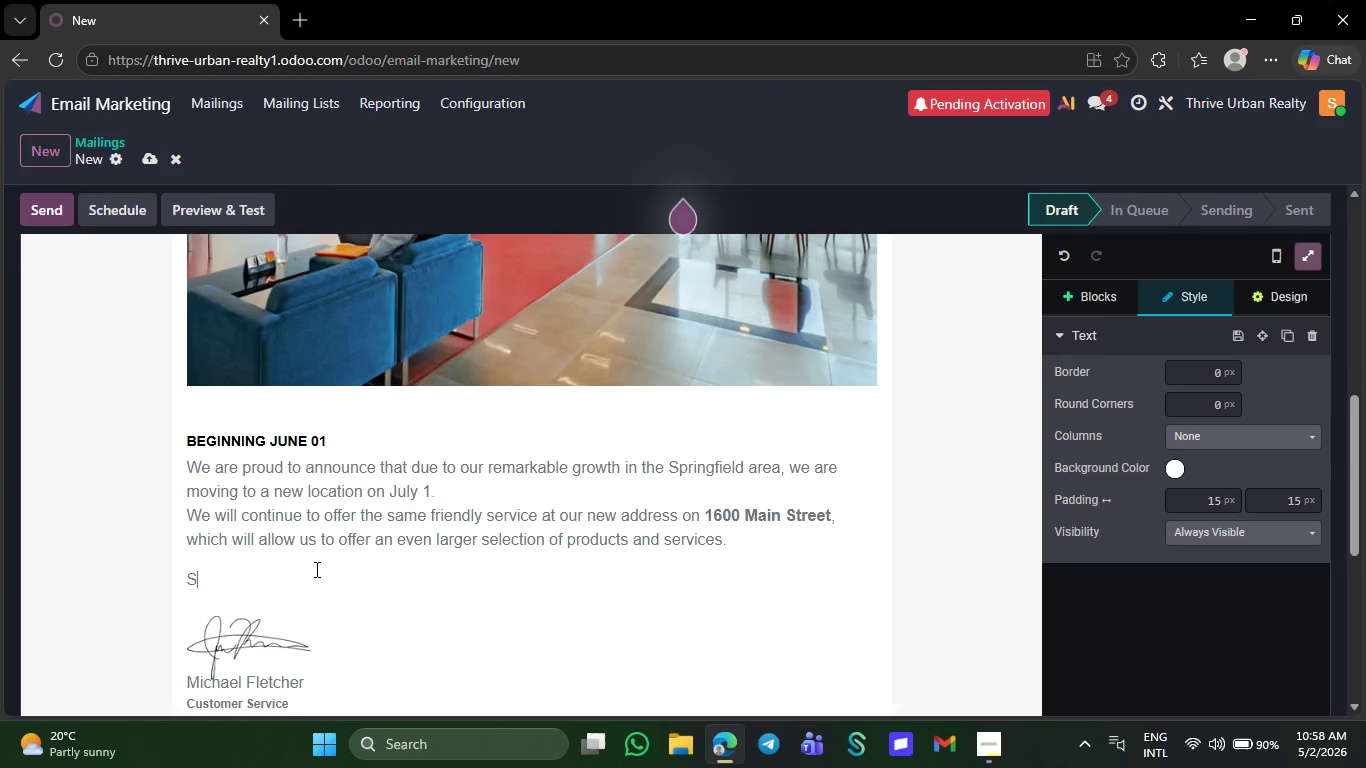 
key(Backspace)
 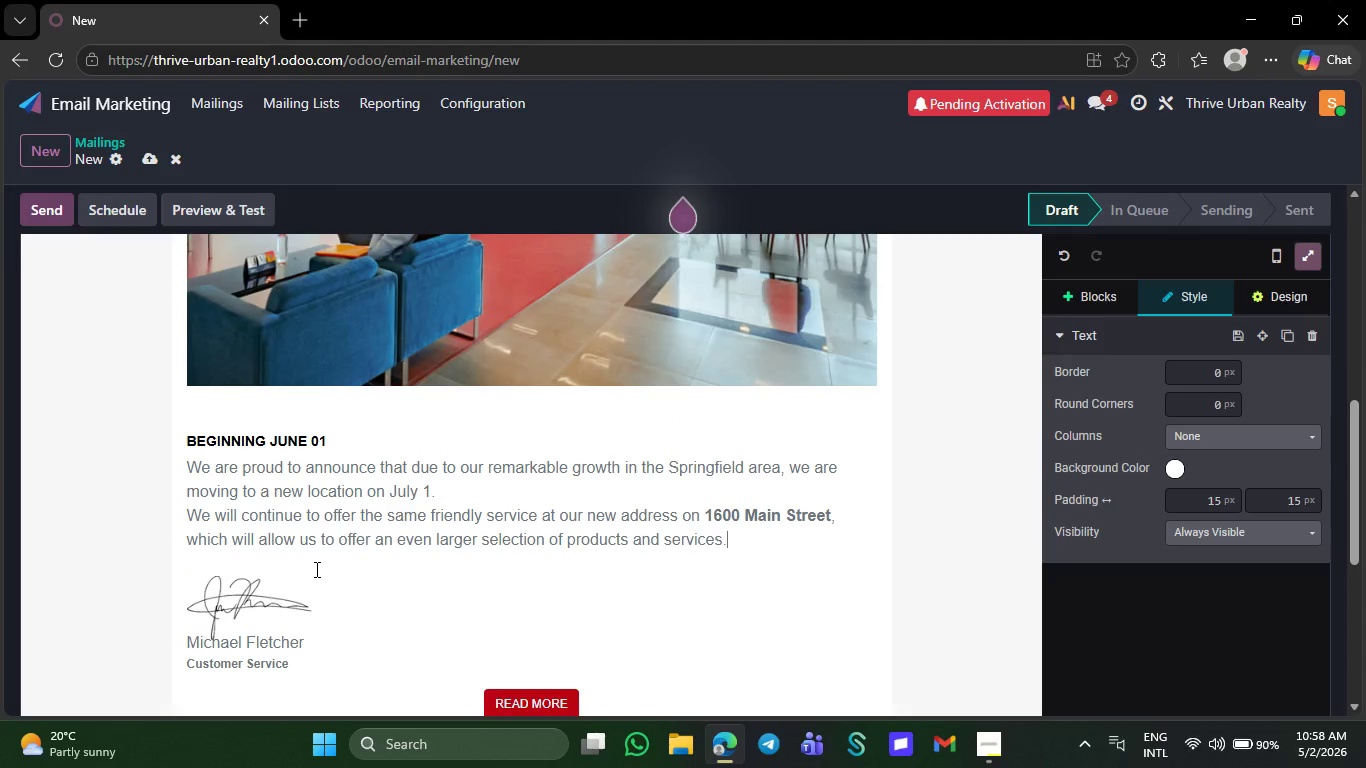 
key(Backspace)
 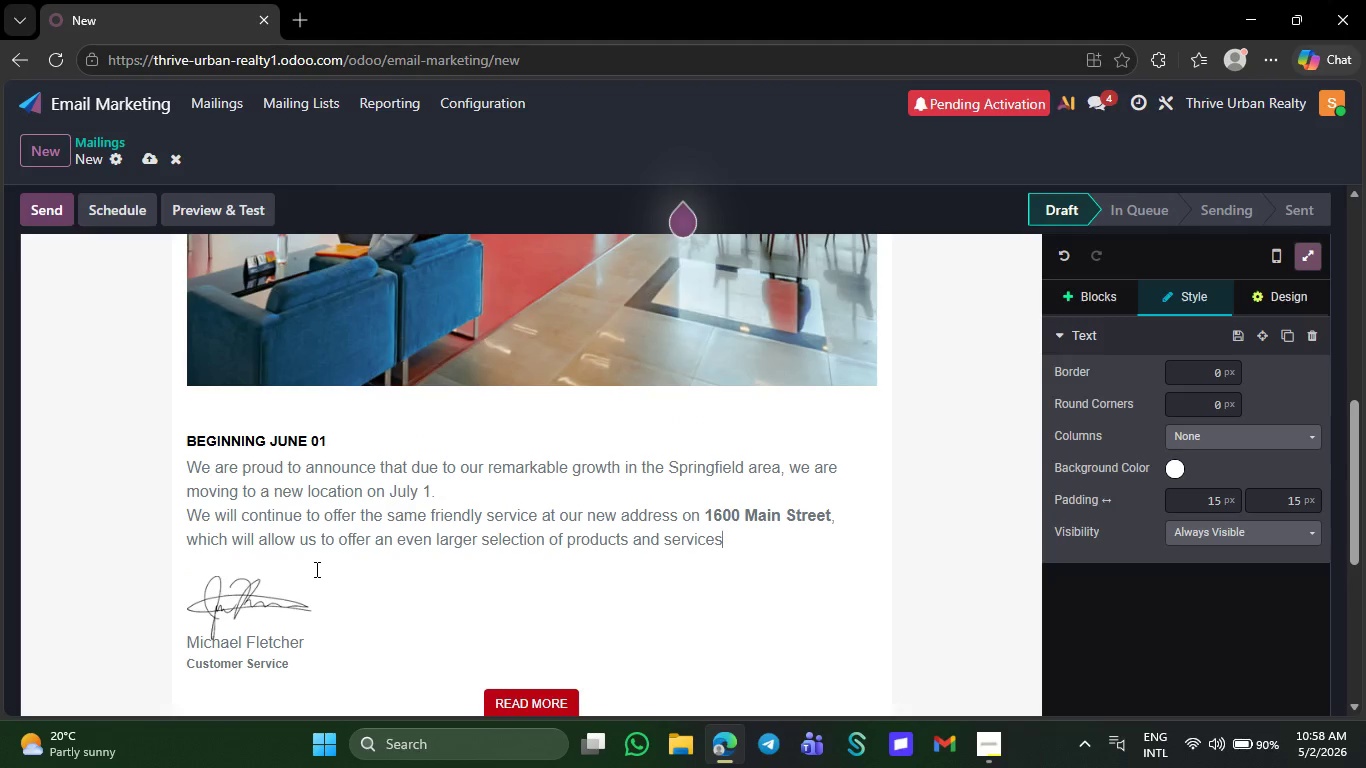 
key(Backspace)
 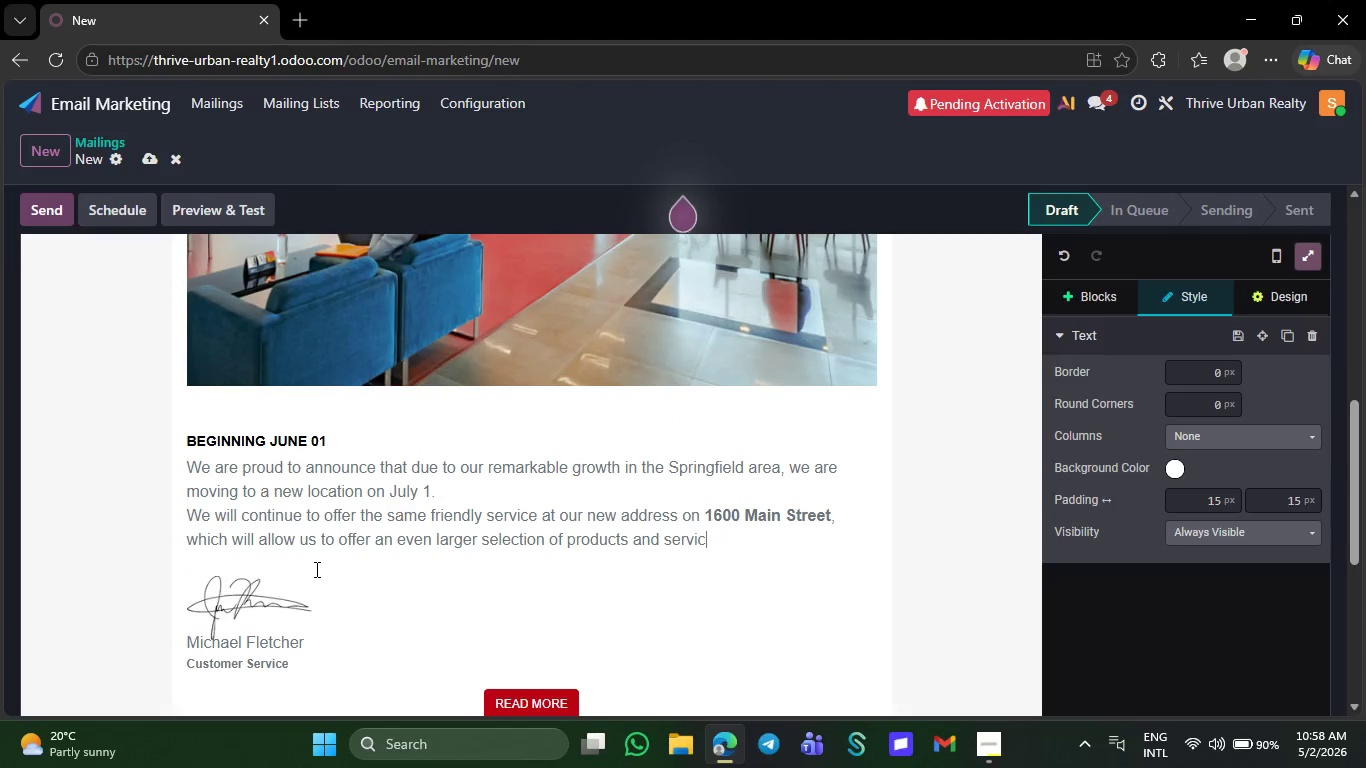 
key(Backspace)
 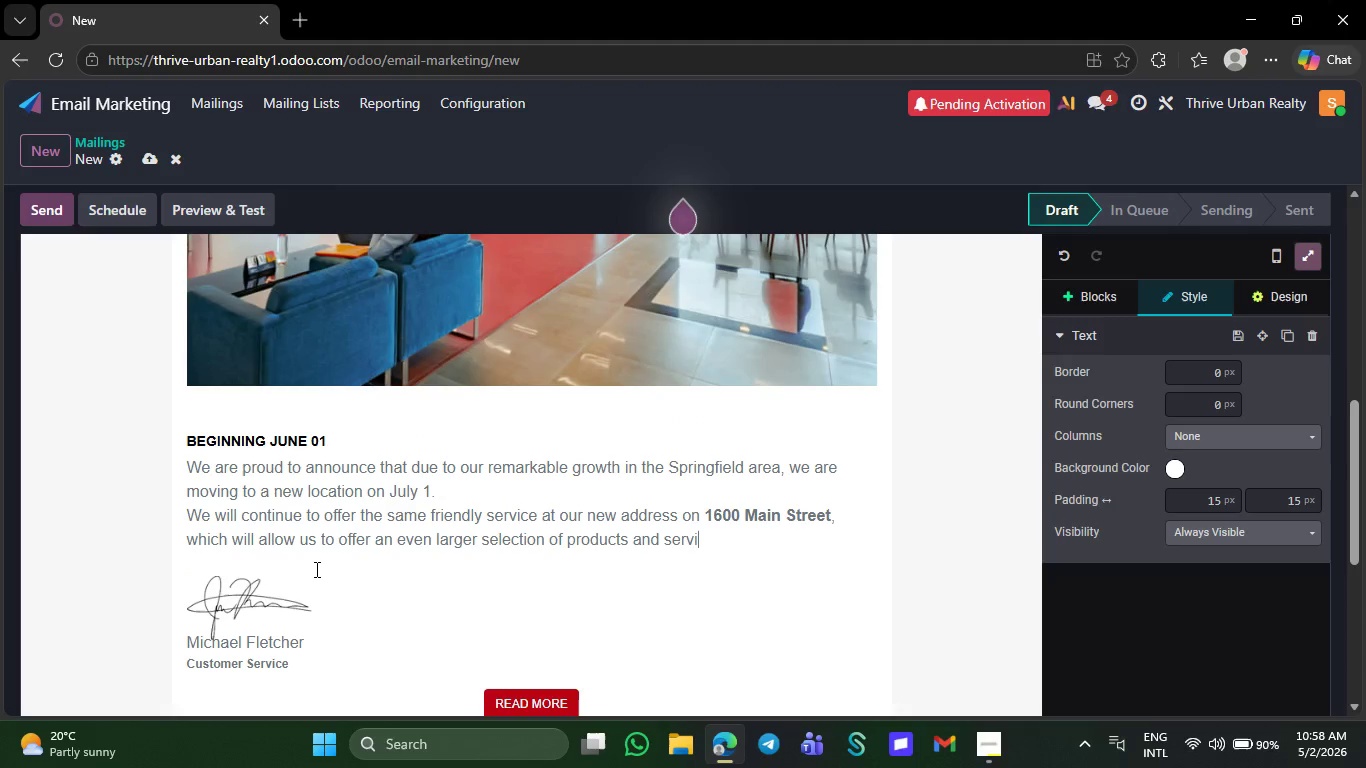 
key(Backspace)
 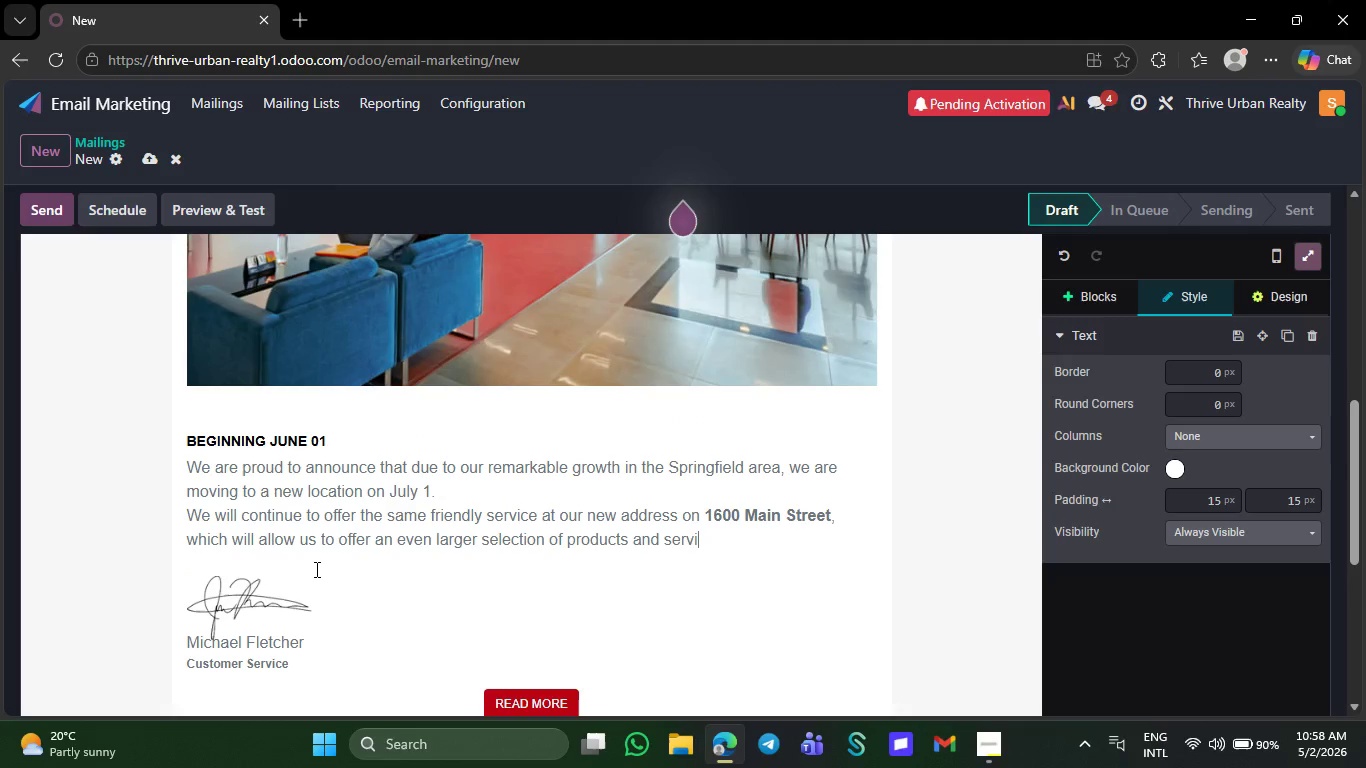 
key(Backspace)
 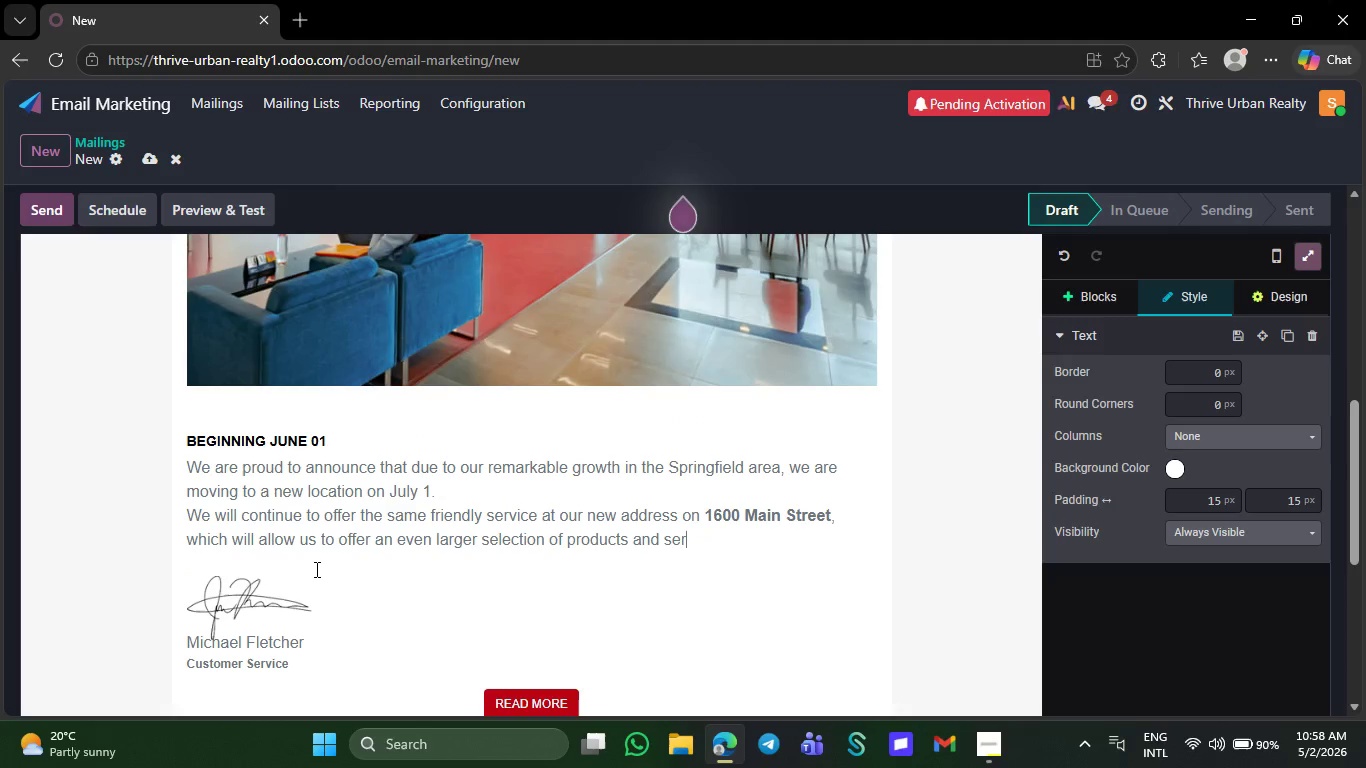 
key(Backspace)
 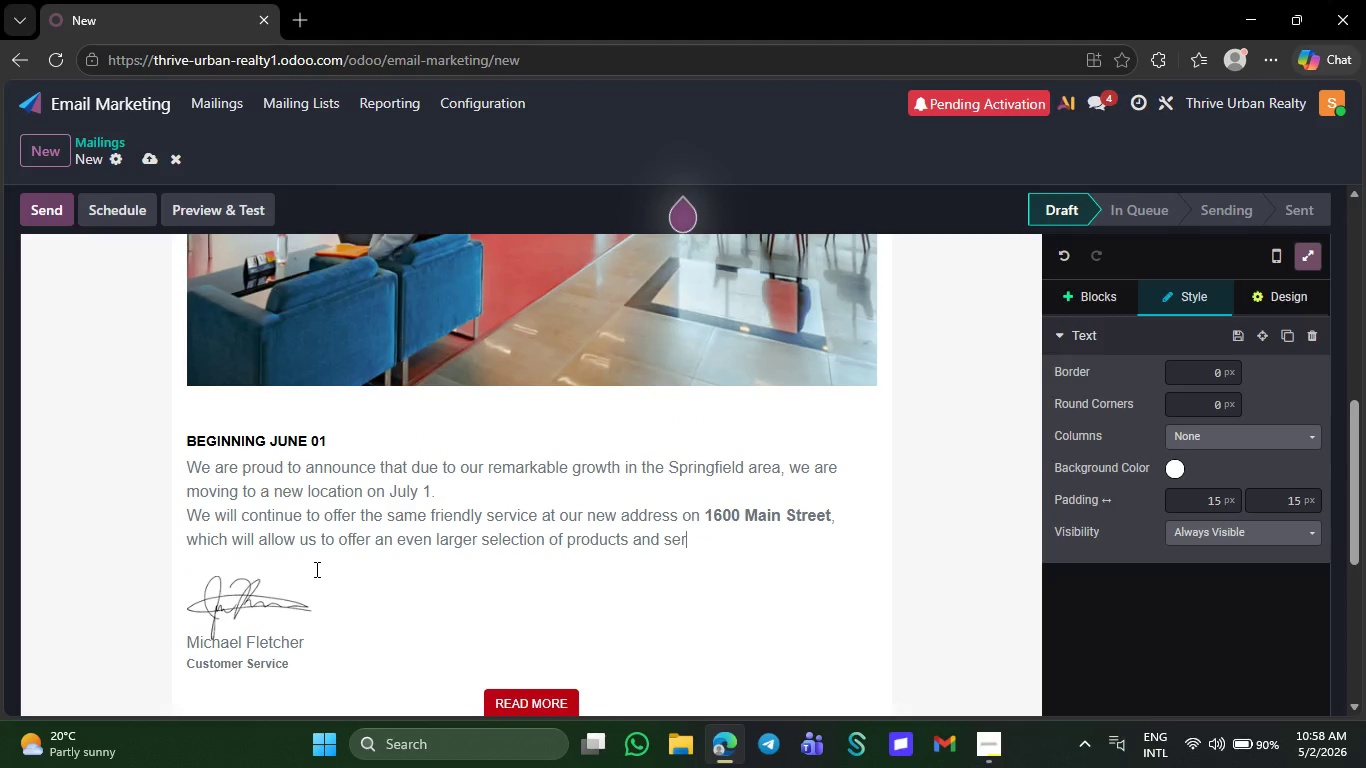 
key(Backspace)
 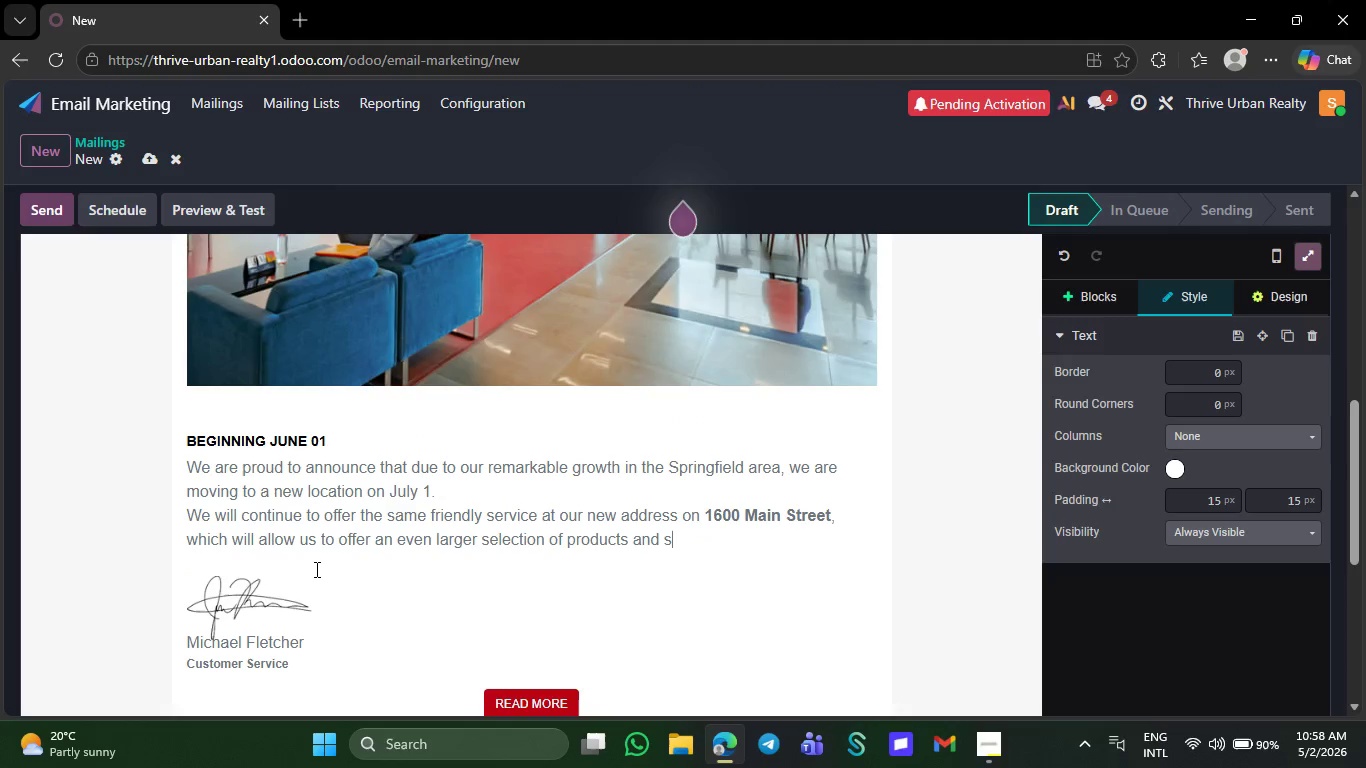 
key(Backspace)
 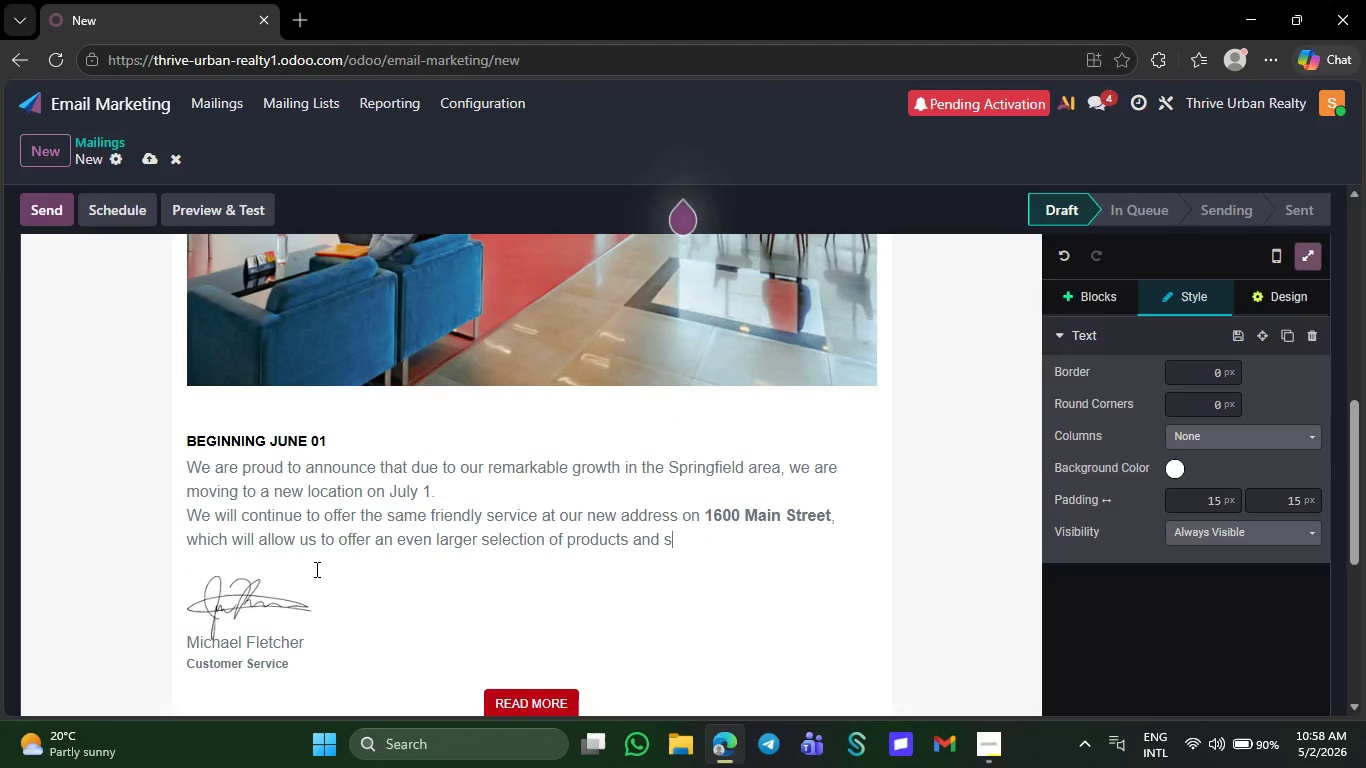 
key(Backspace)
 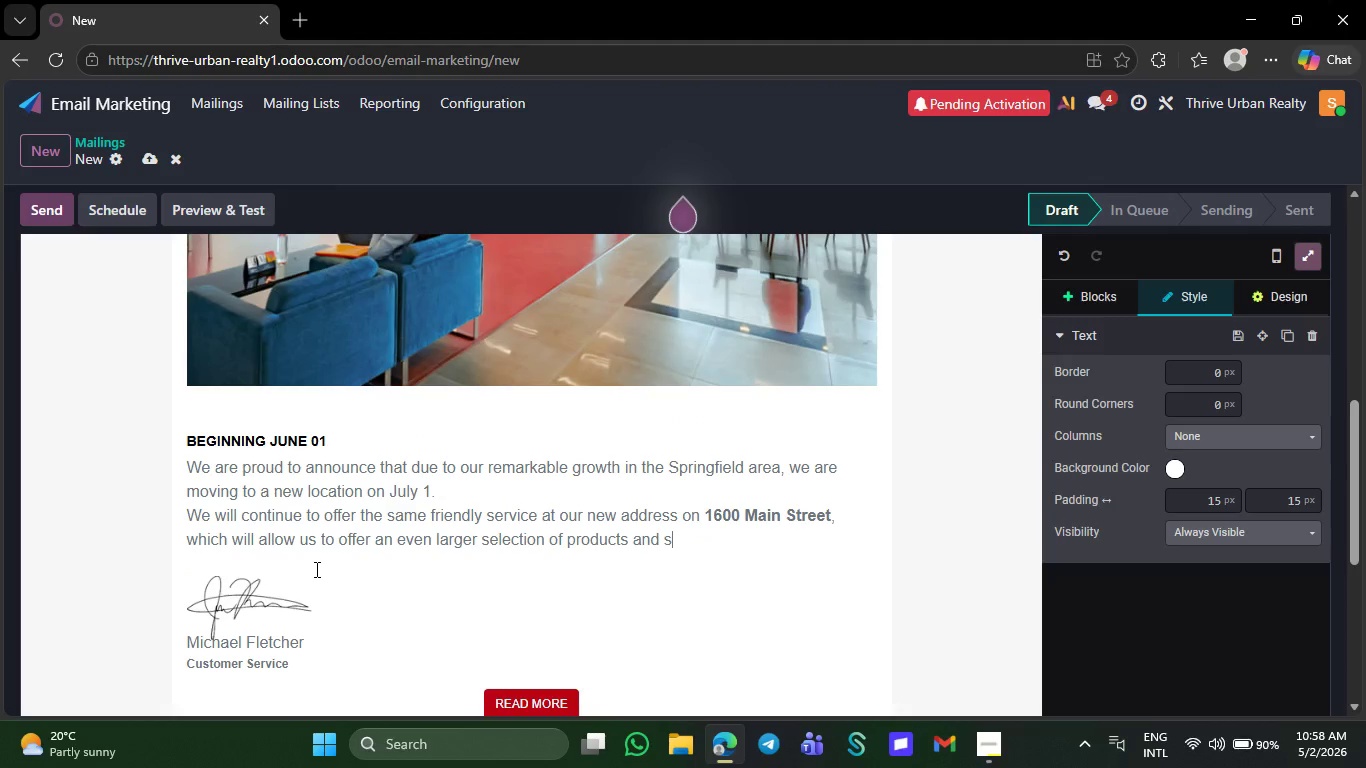 
key(Backspace)
 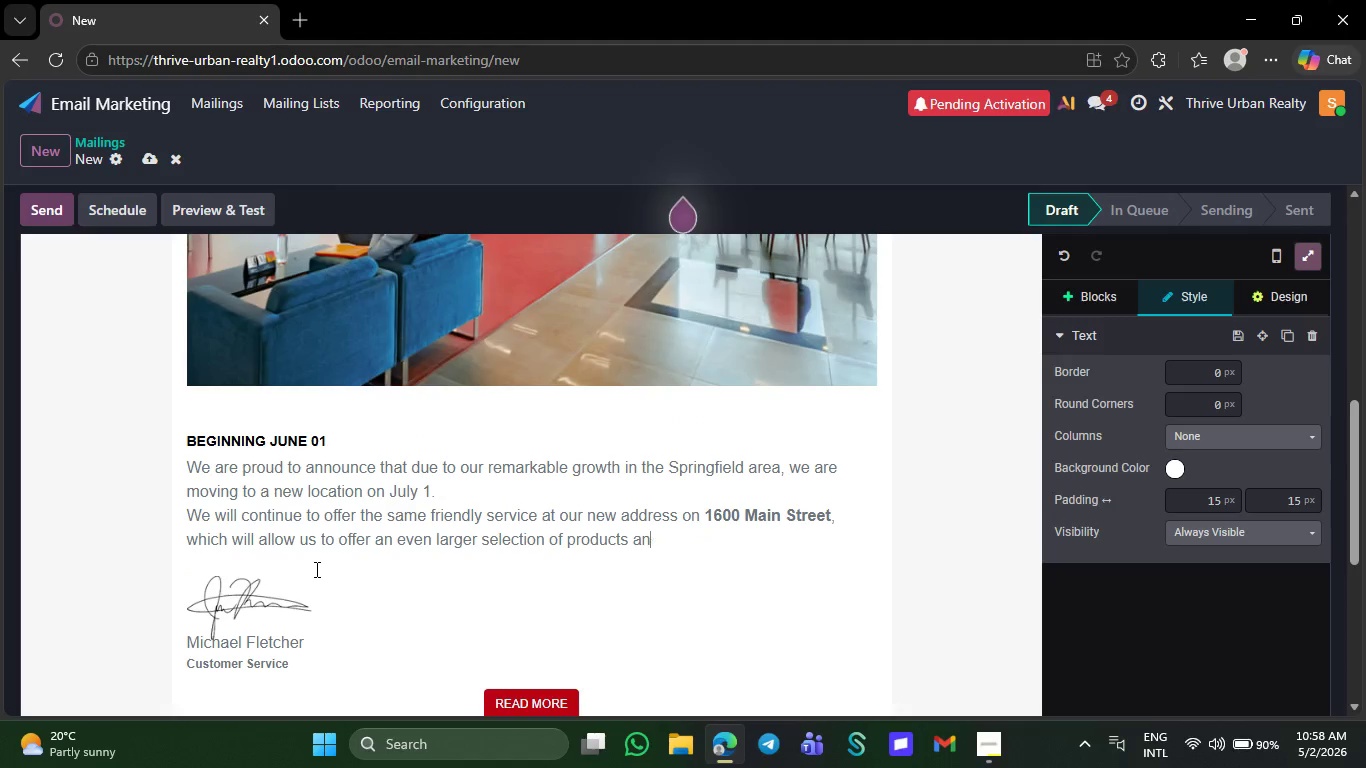 
key(Backspace)
 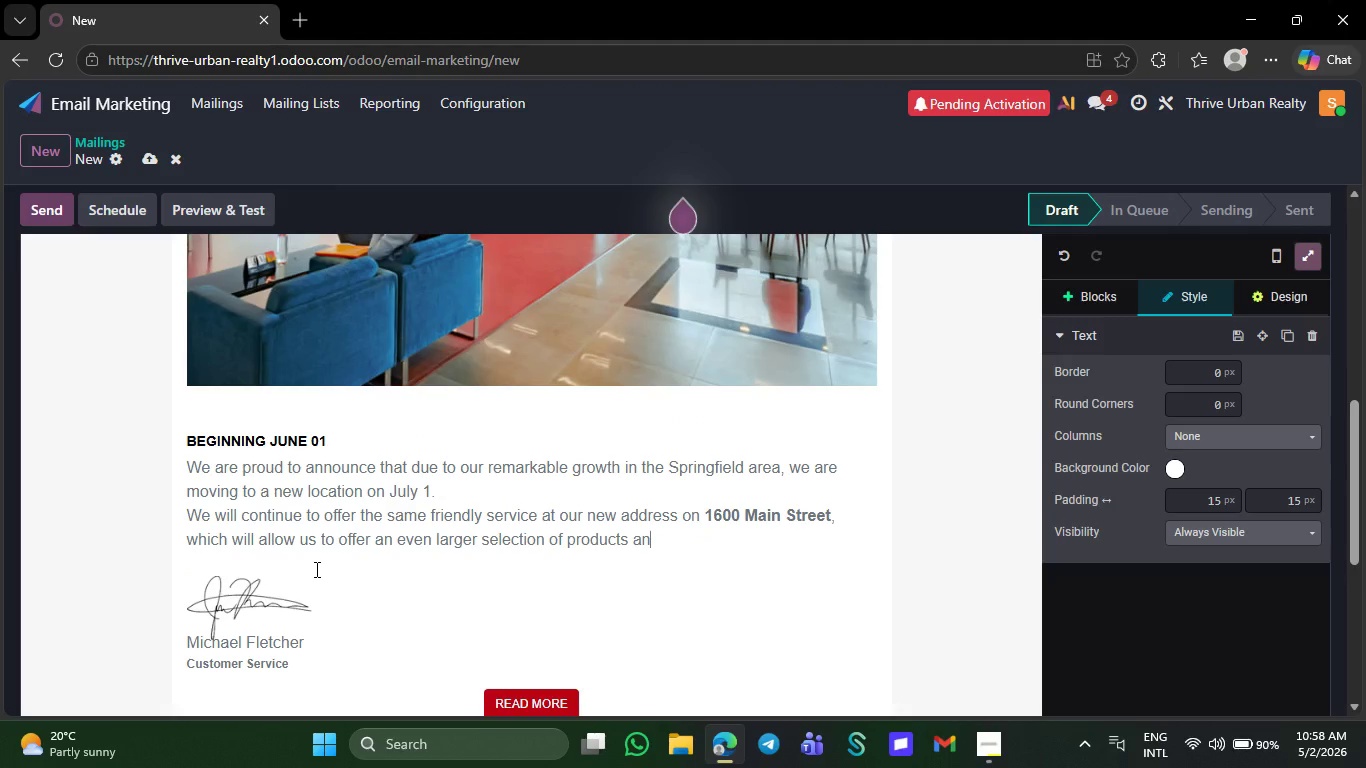 
key(Backspace)
 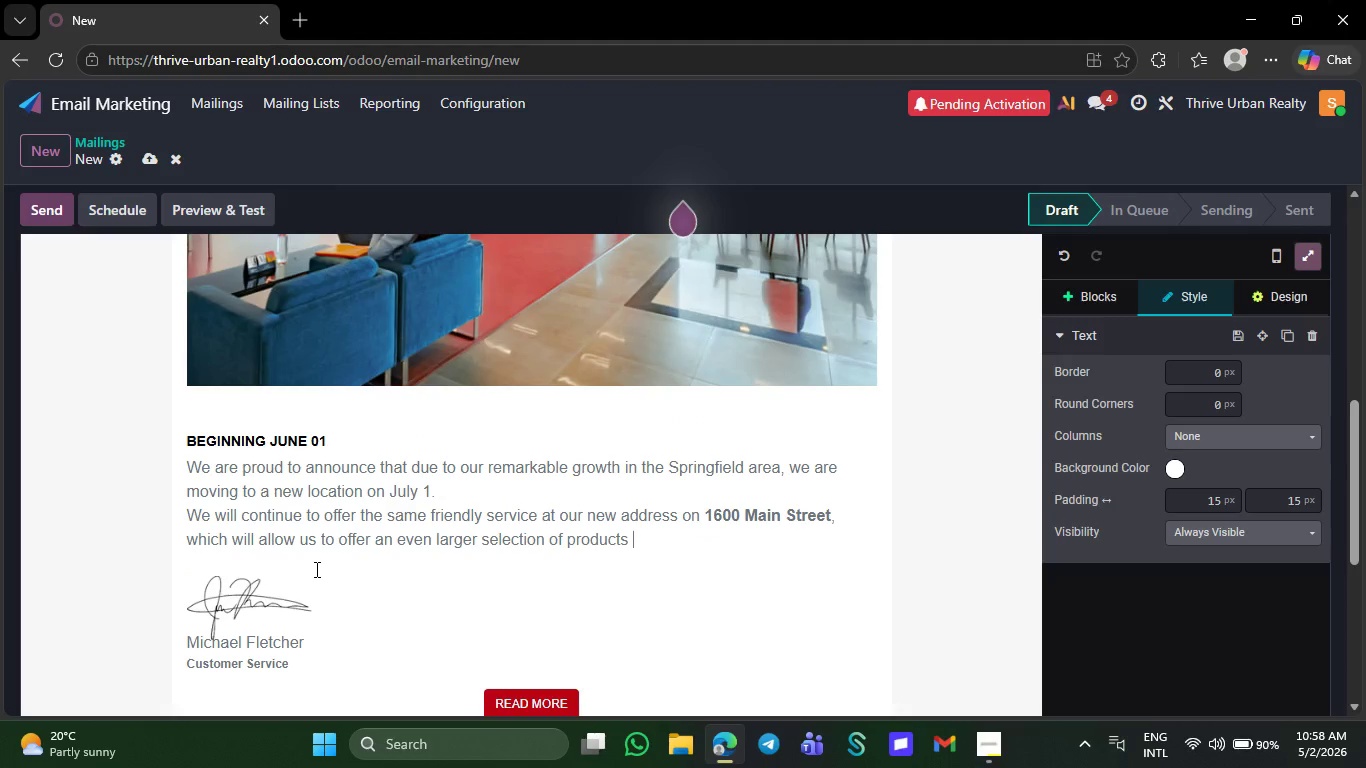 
key(Backspace)
 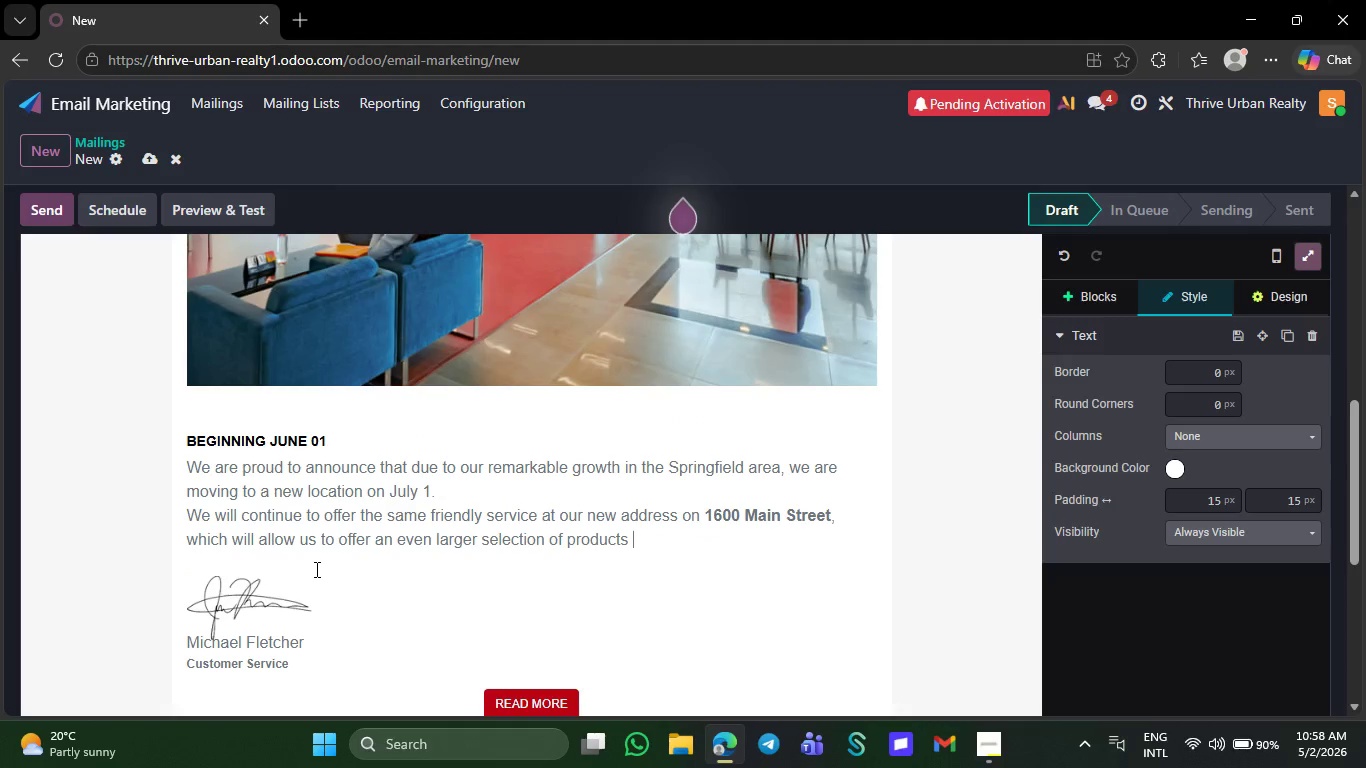 
key(Backspace)
 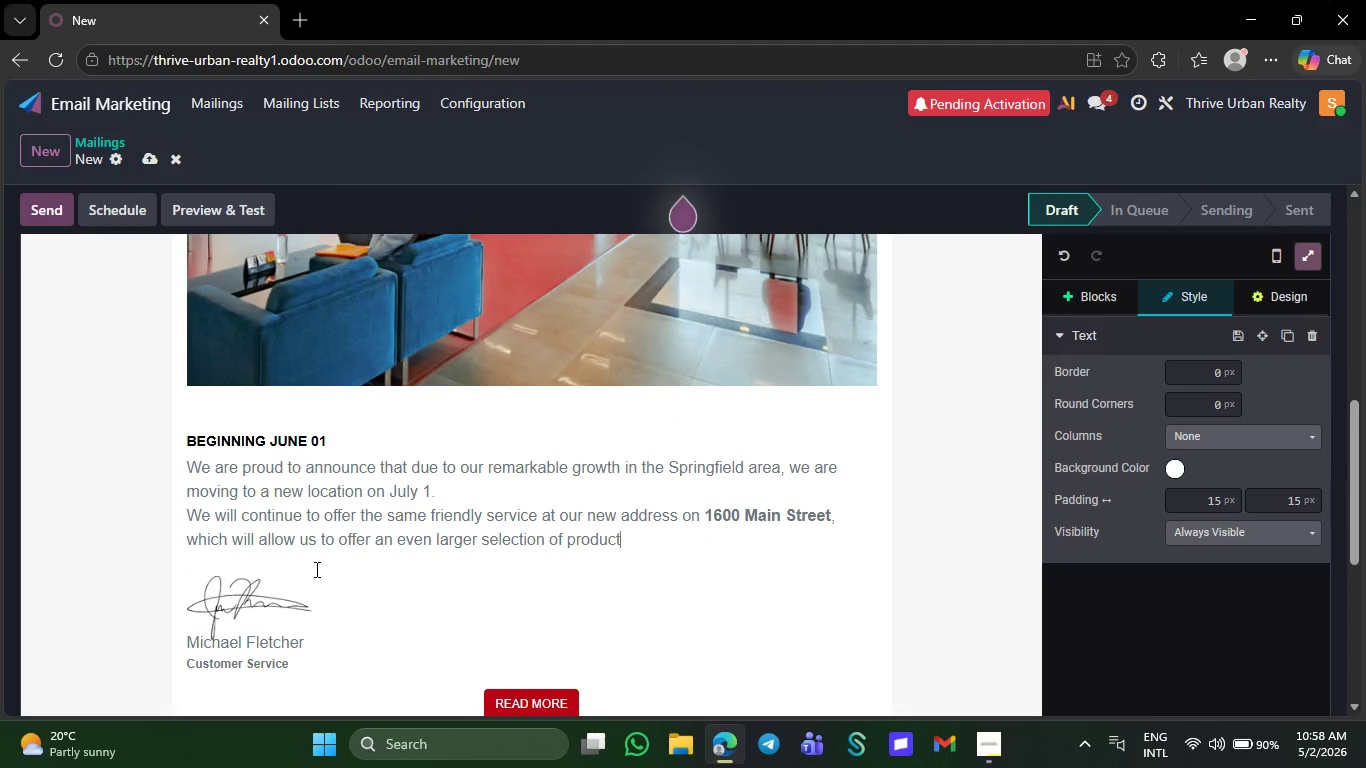 
key(Backspace)
 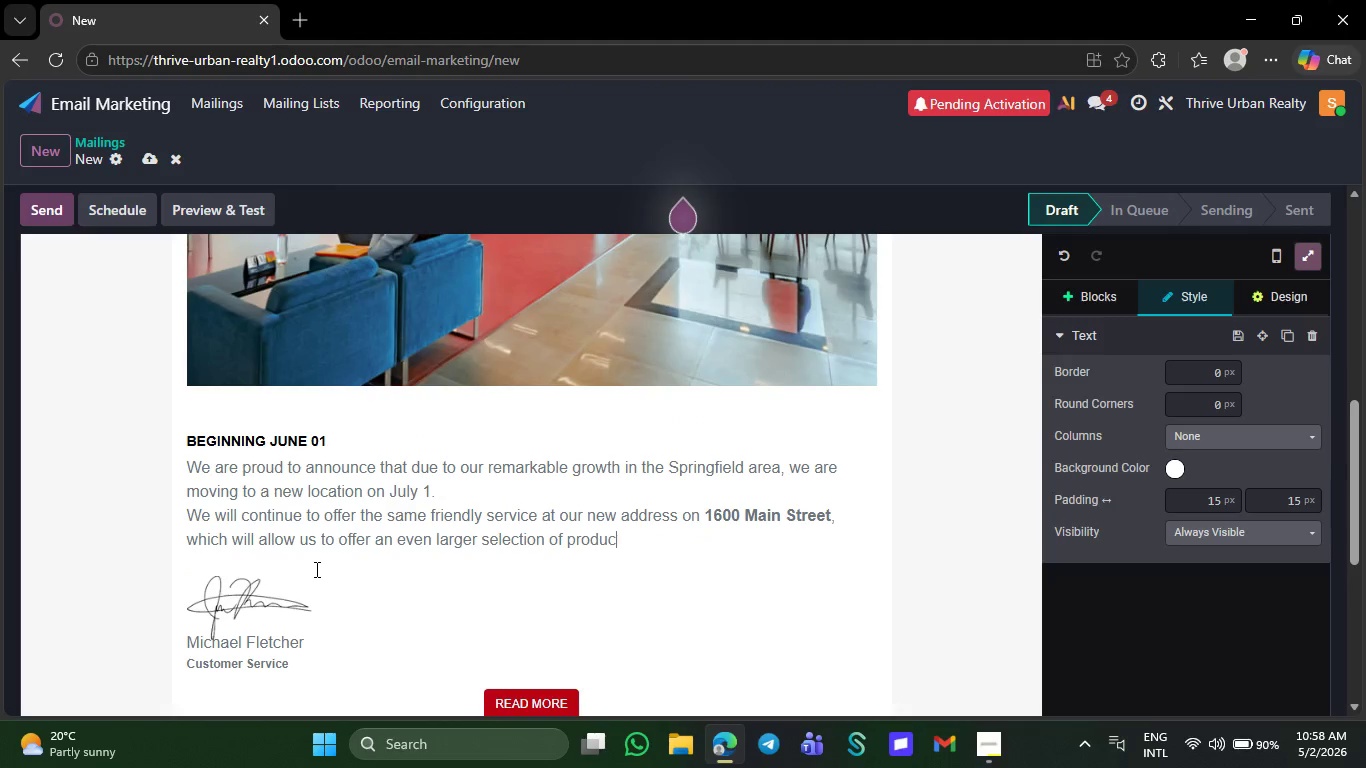 
key(Backspace)
 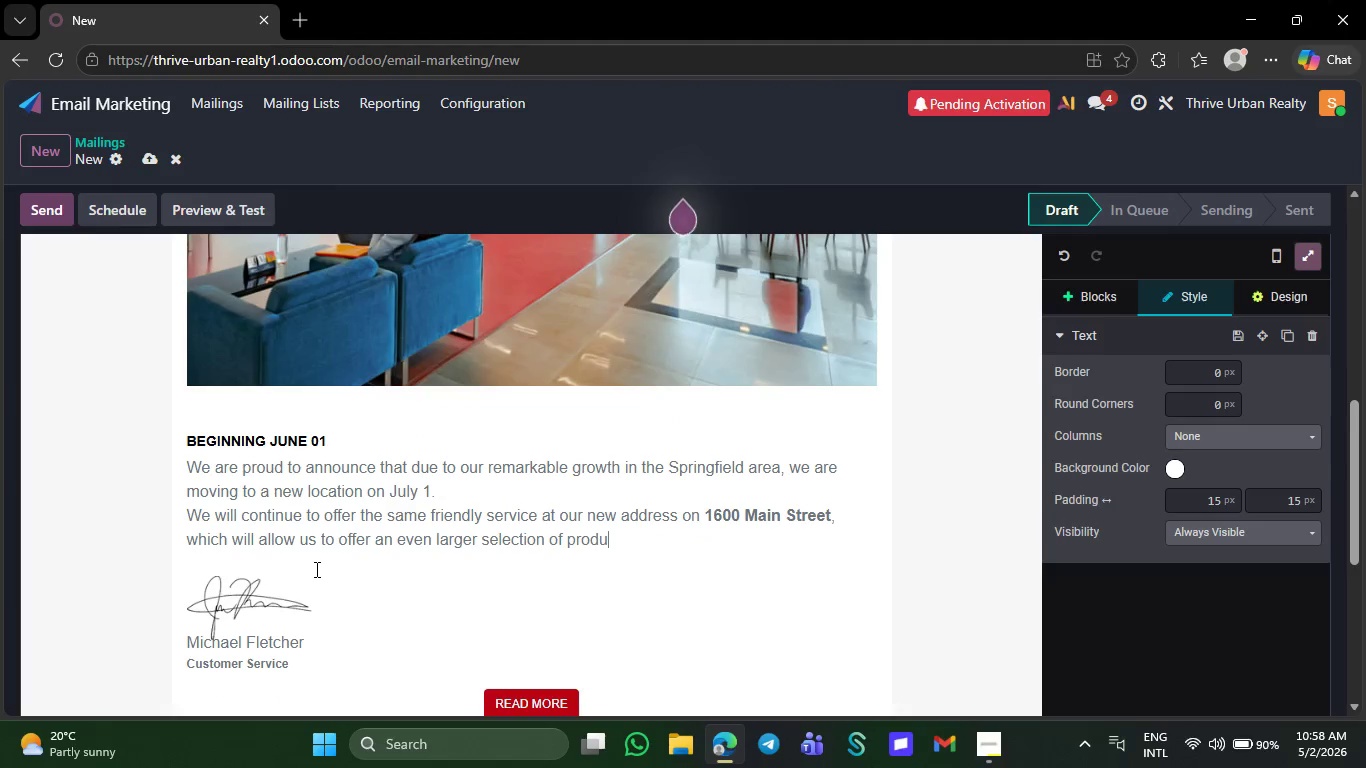 
key(Backspace)
 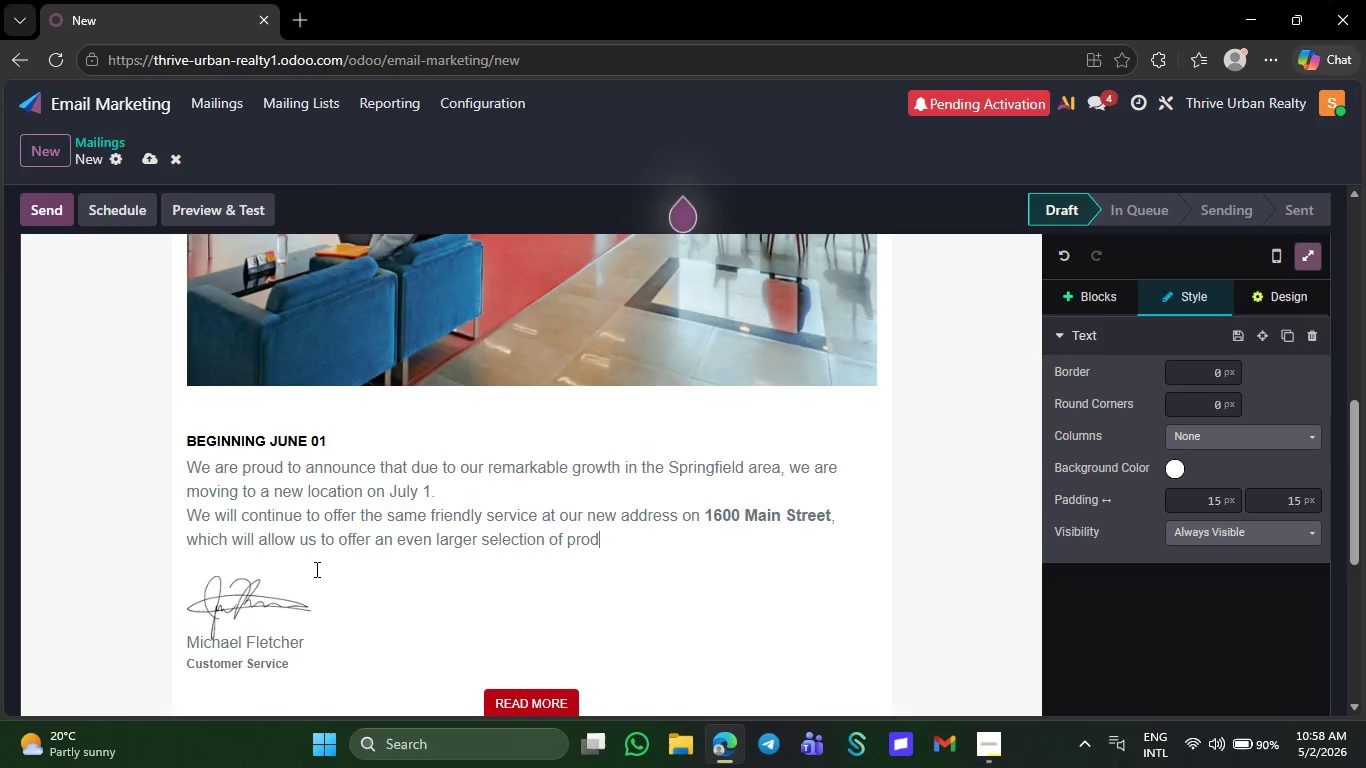 
key(Backspace)
 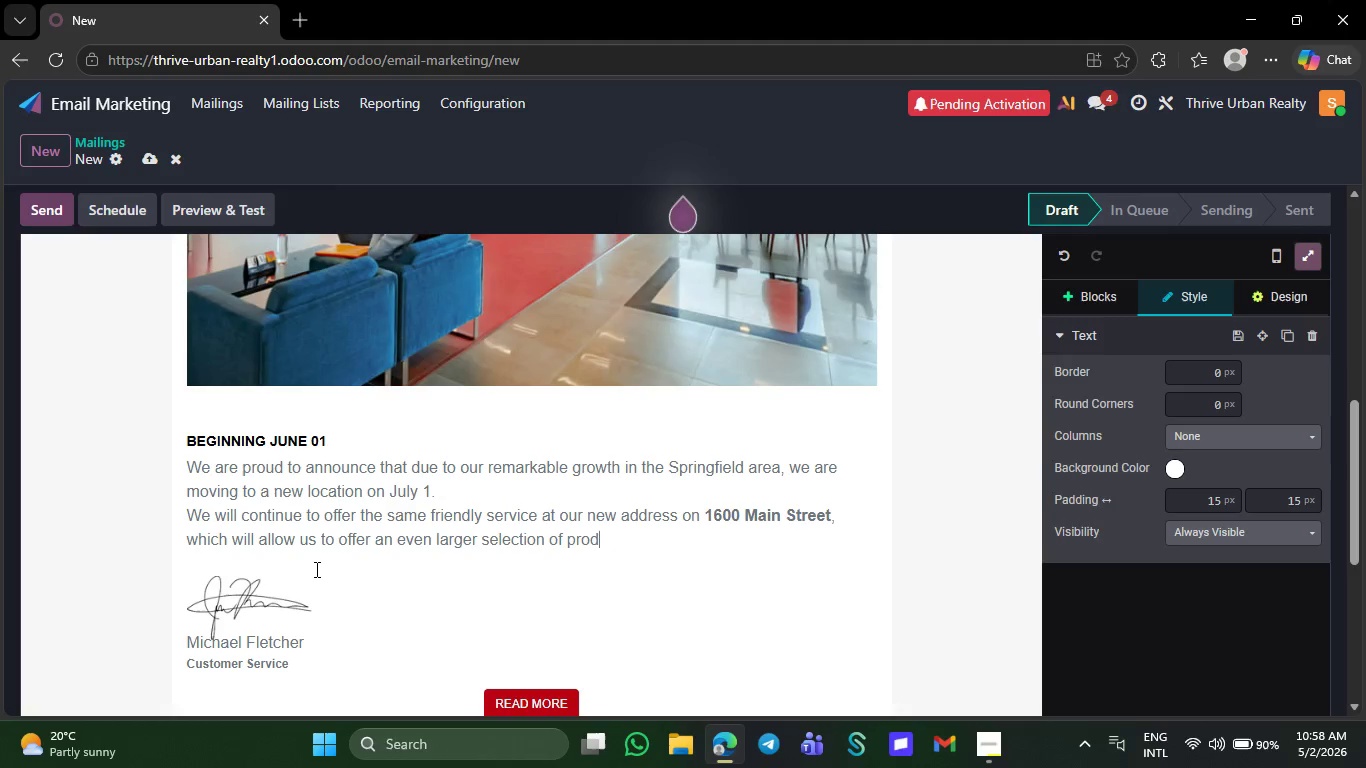 
key(Backspace)
 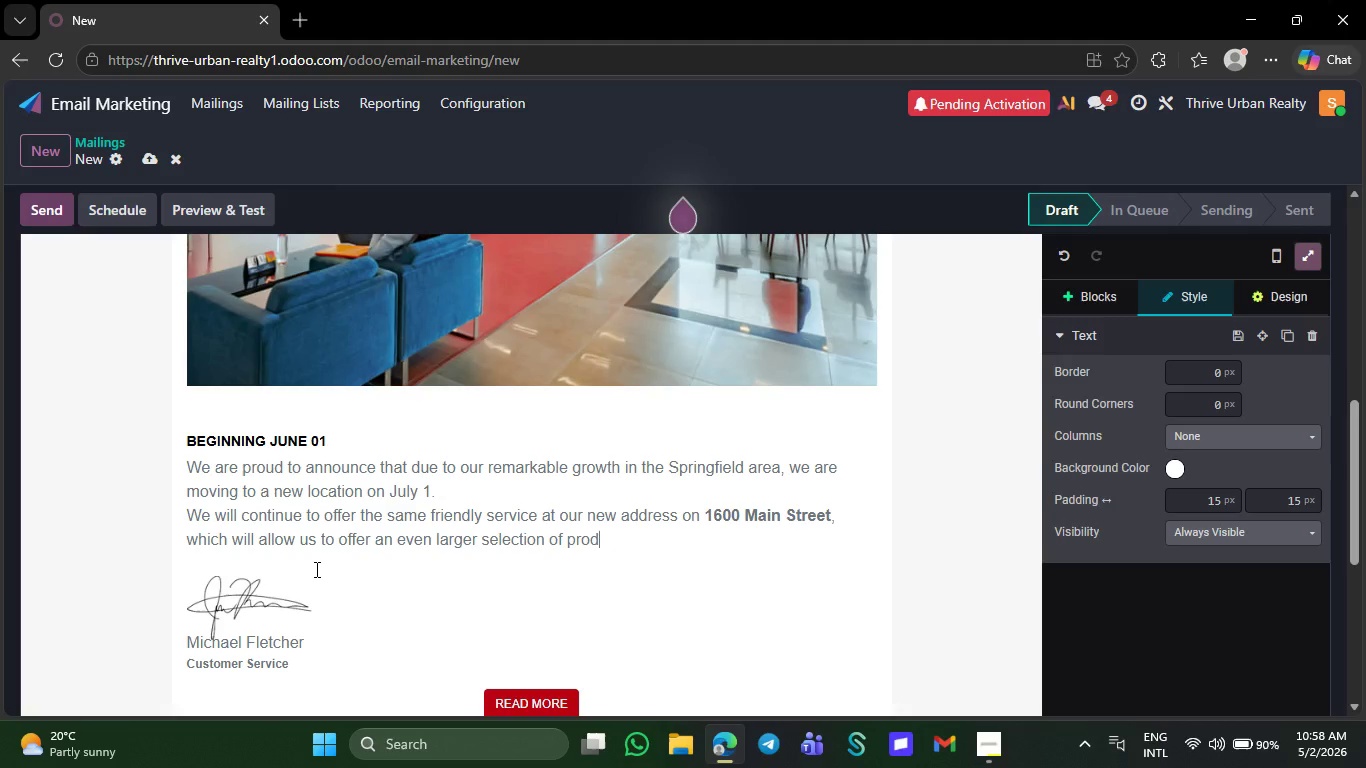 
key(Backspace)
 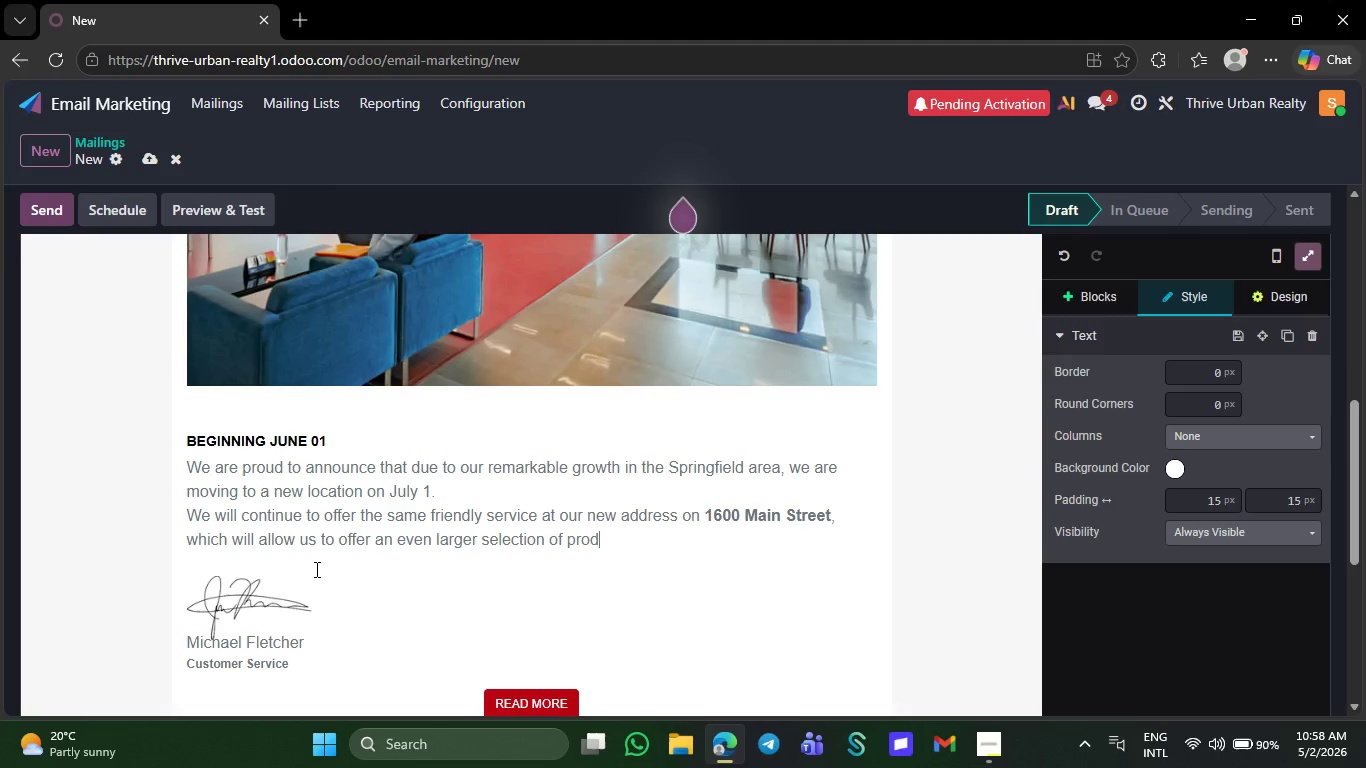 
key(Backspace)
 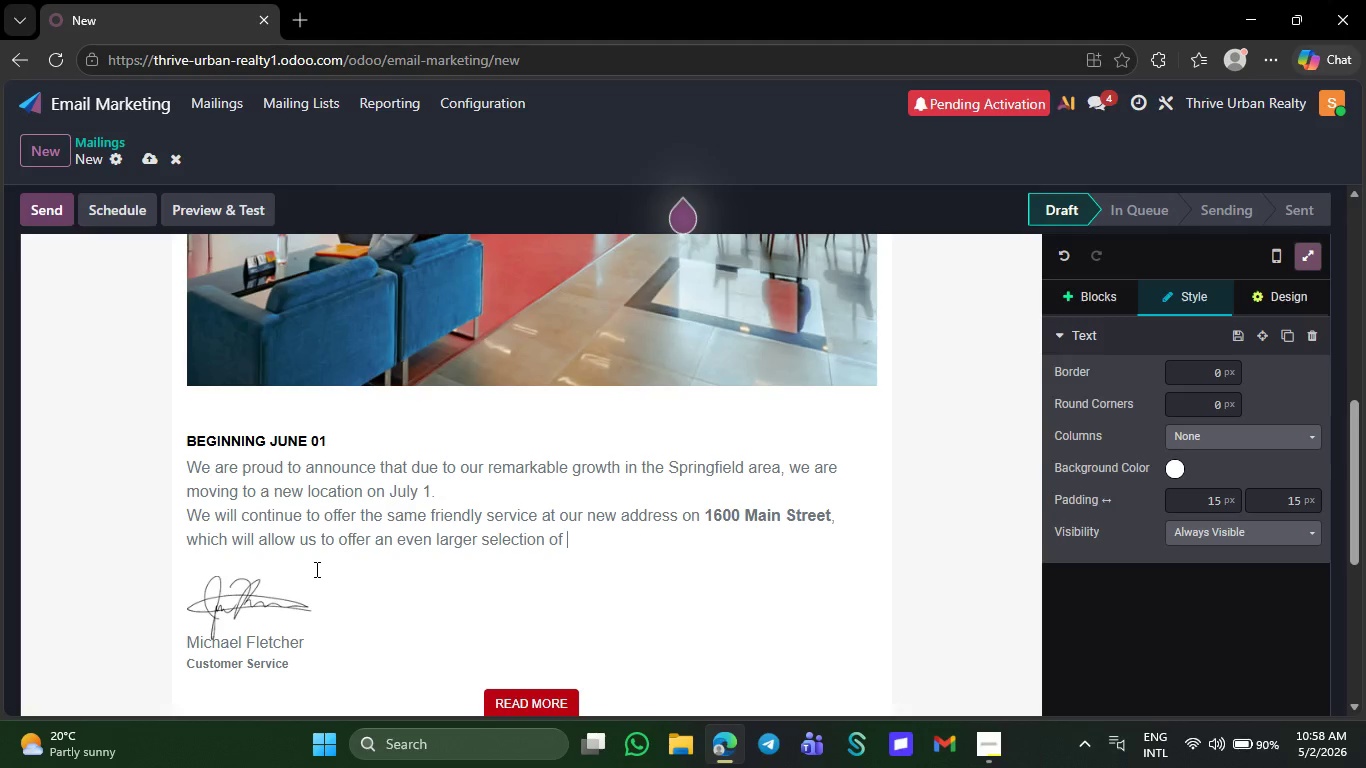 
key(Backspace)
 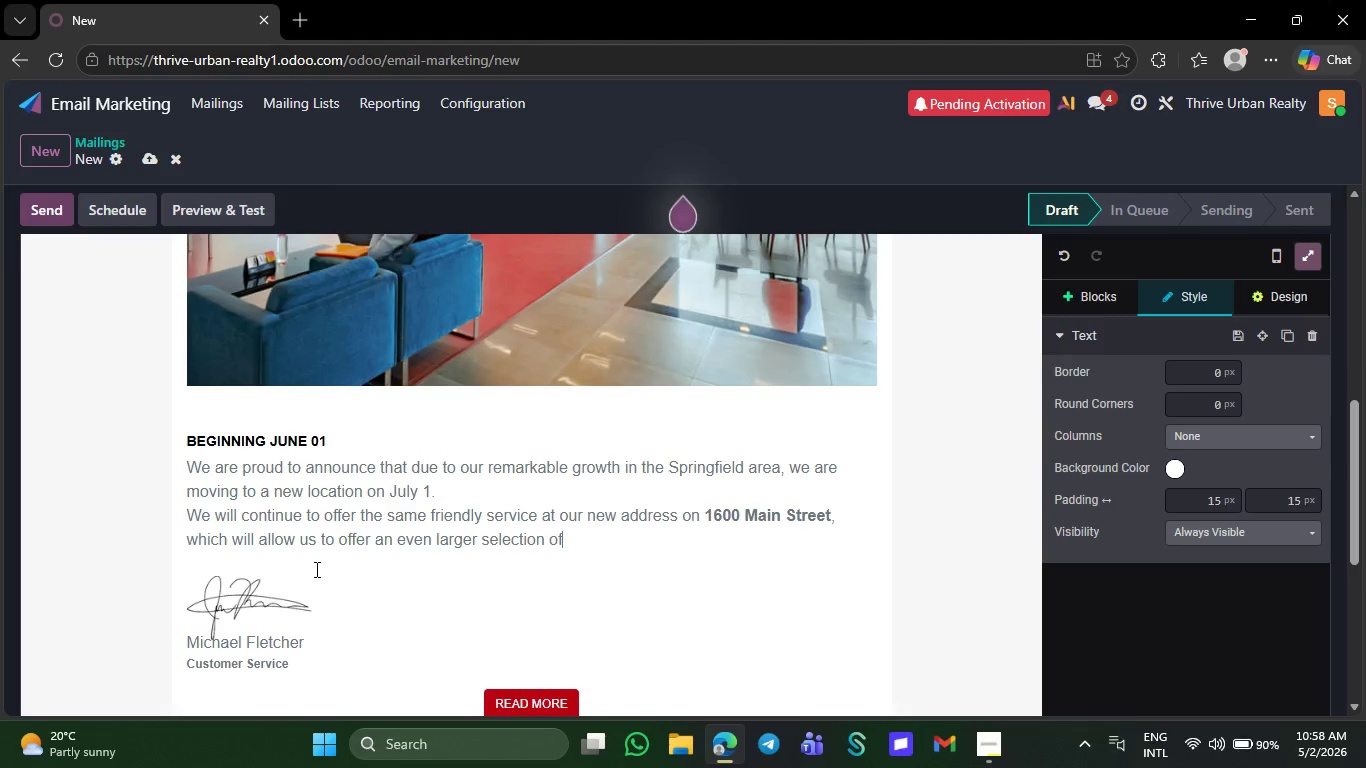 
key(Backspace)
 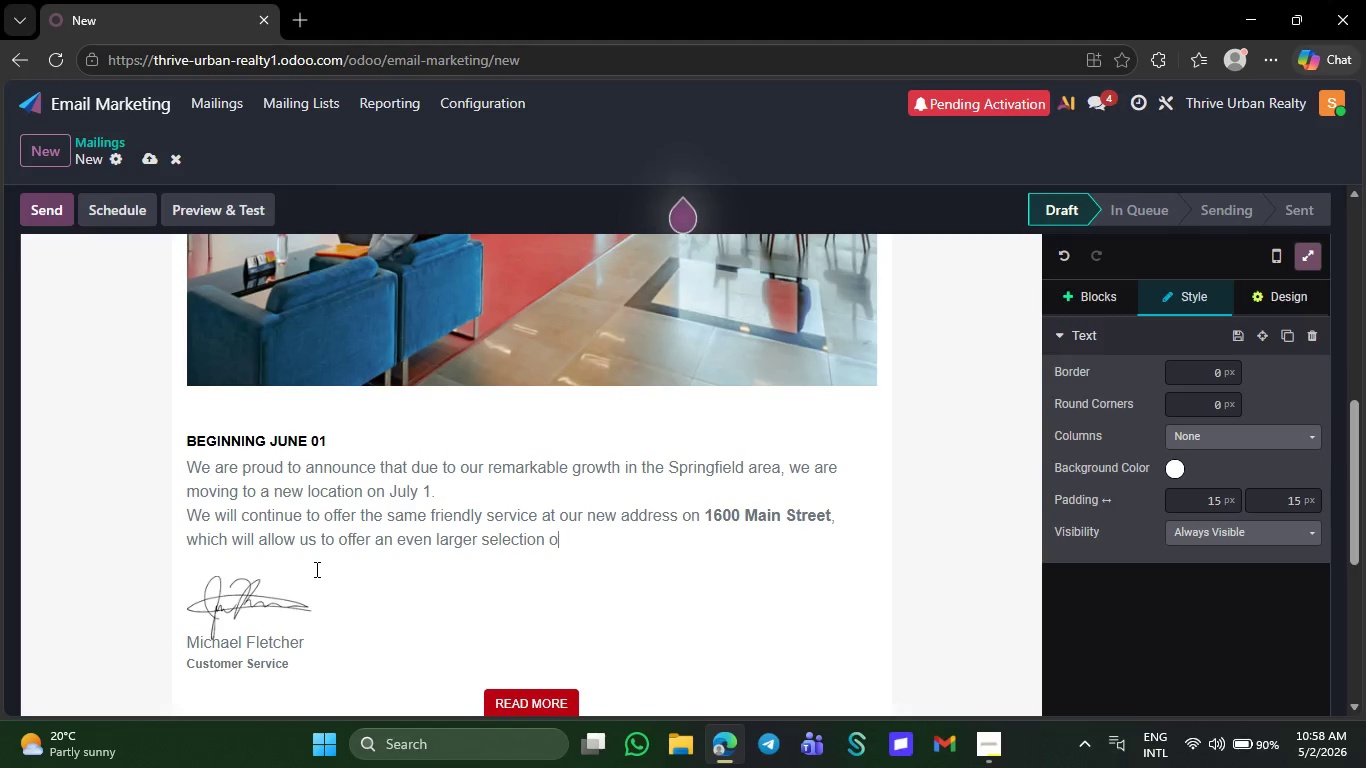 
key(Backspace)
 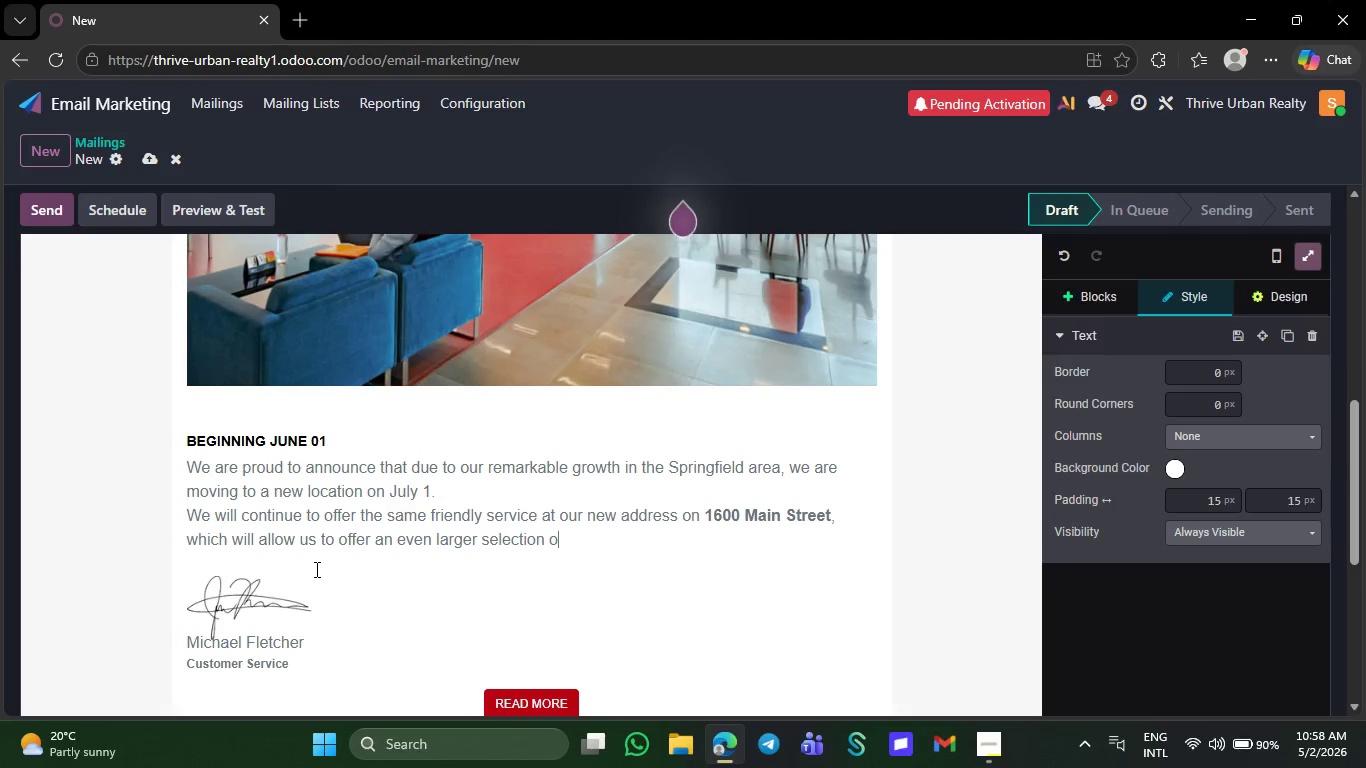 
key(Backspace)
 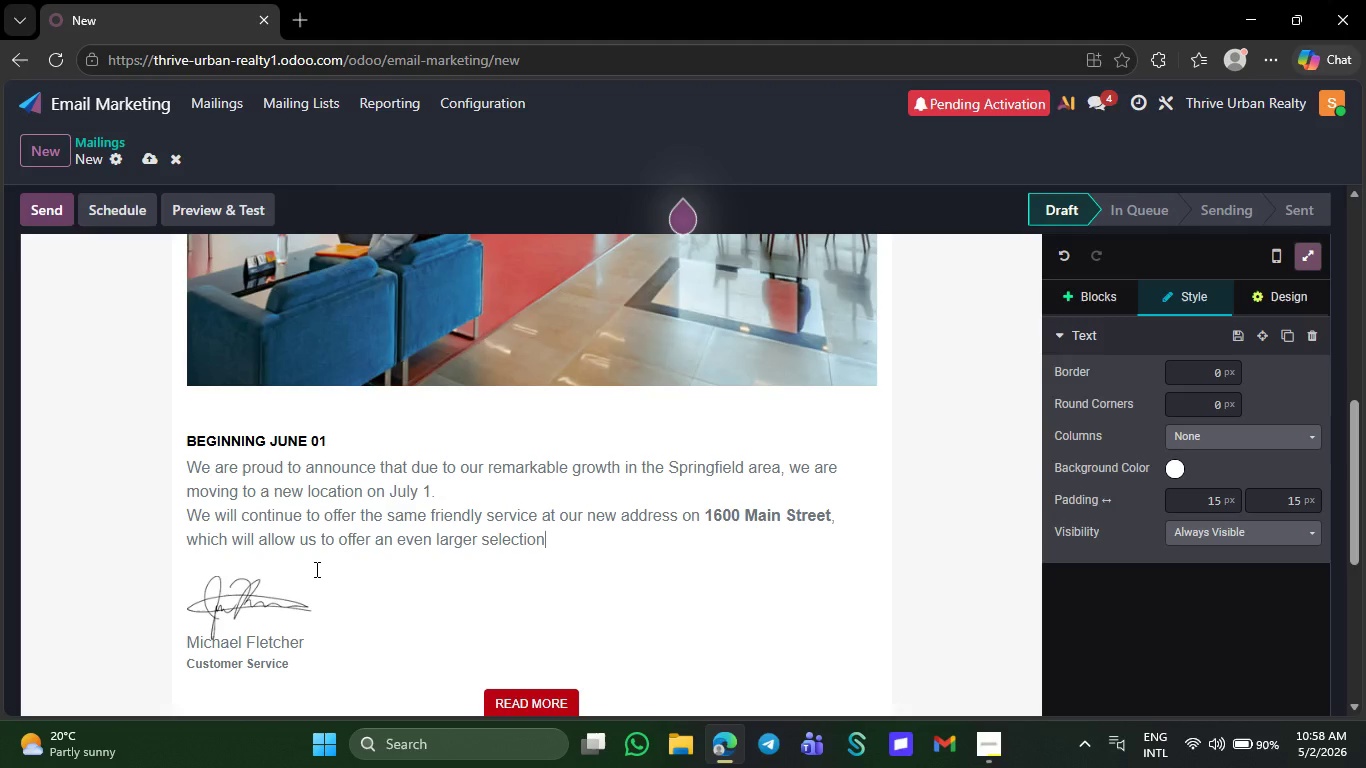 
key(Backspace)
 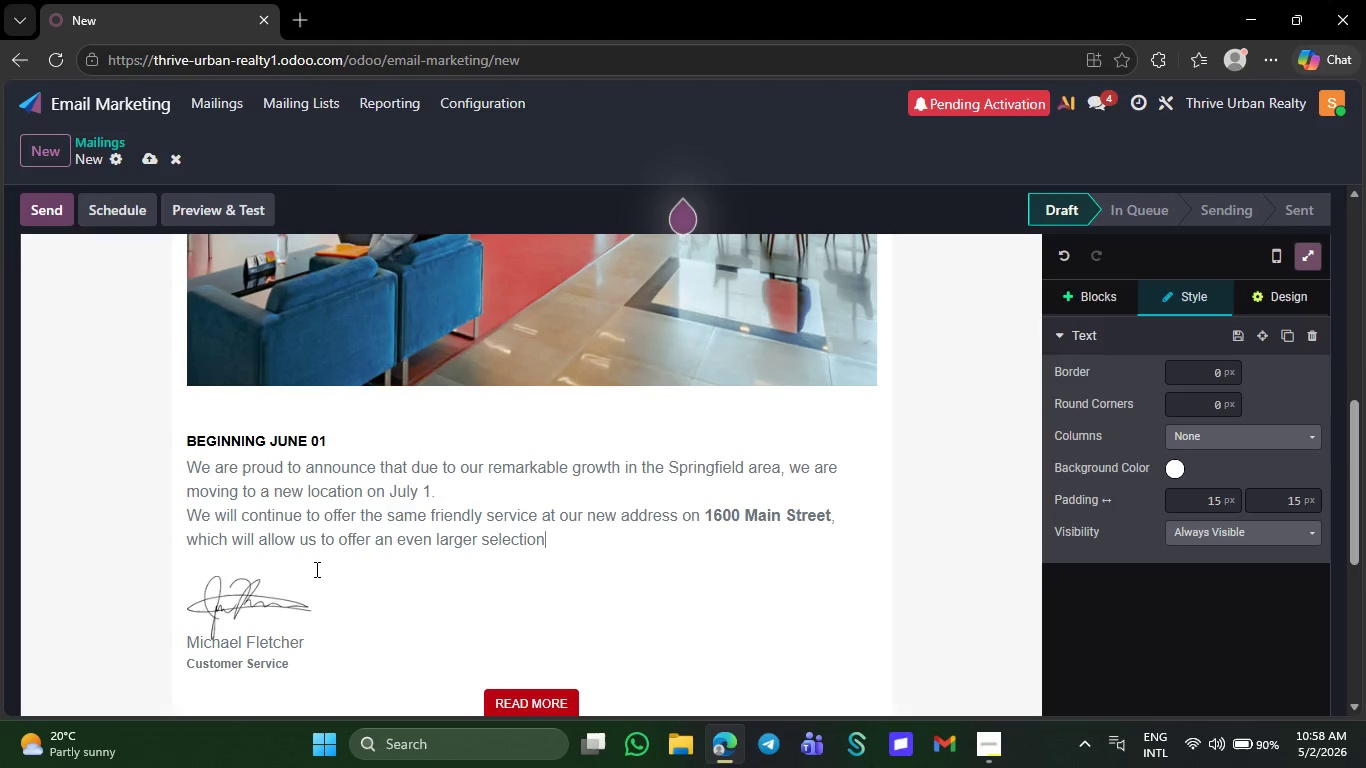 
key(Backspace)
 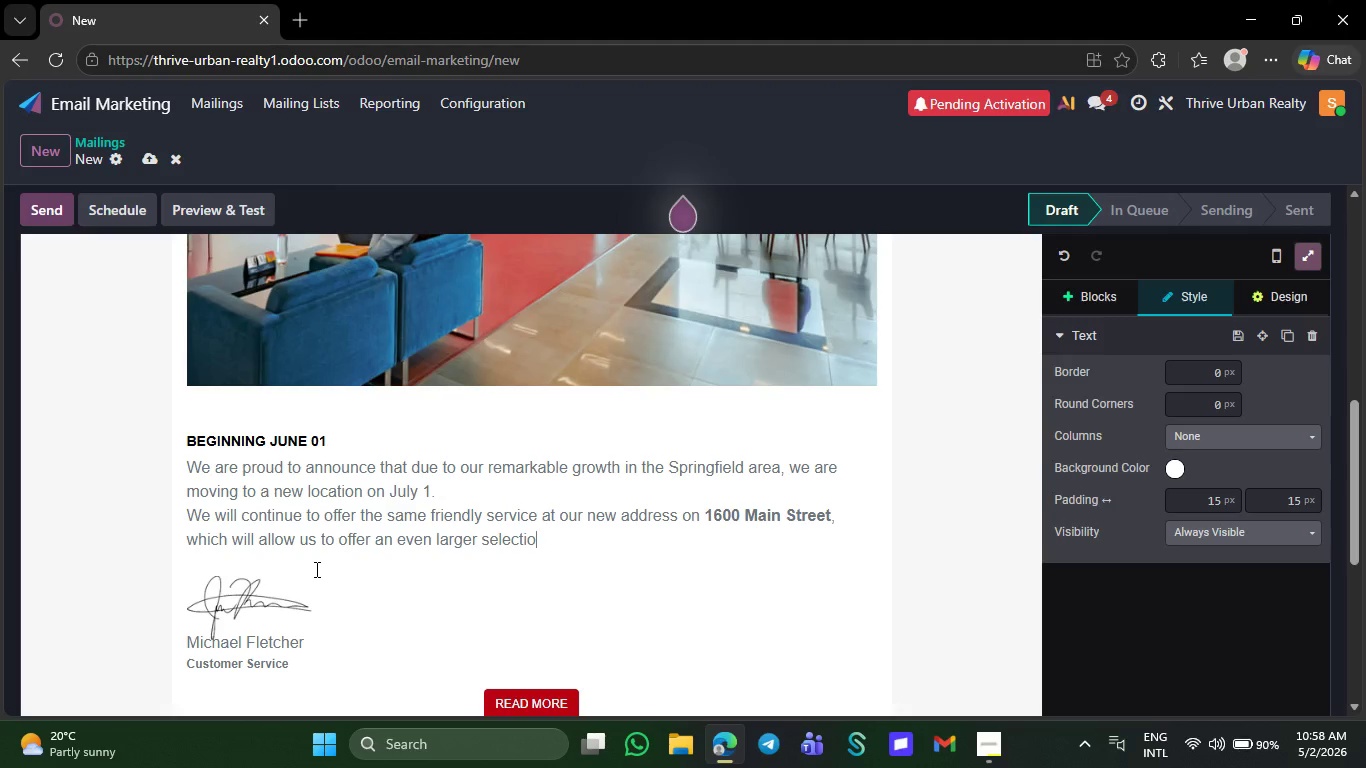 
key(Backspace)
 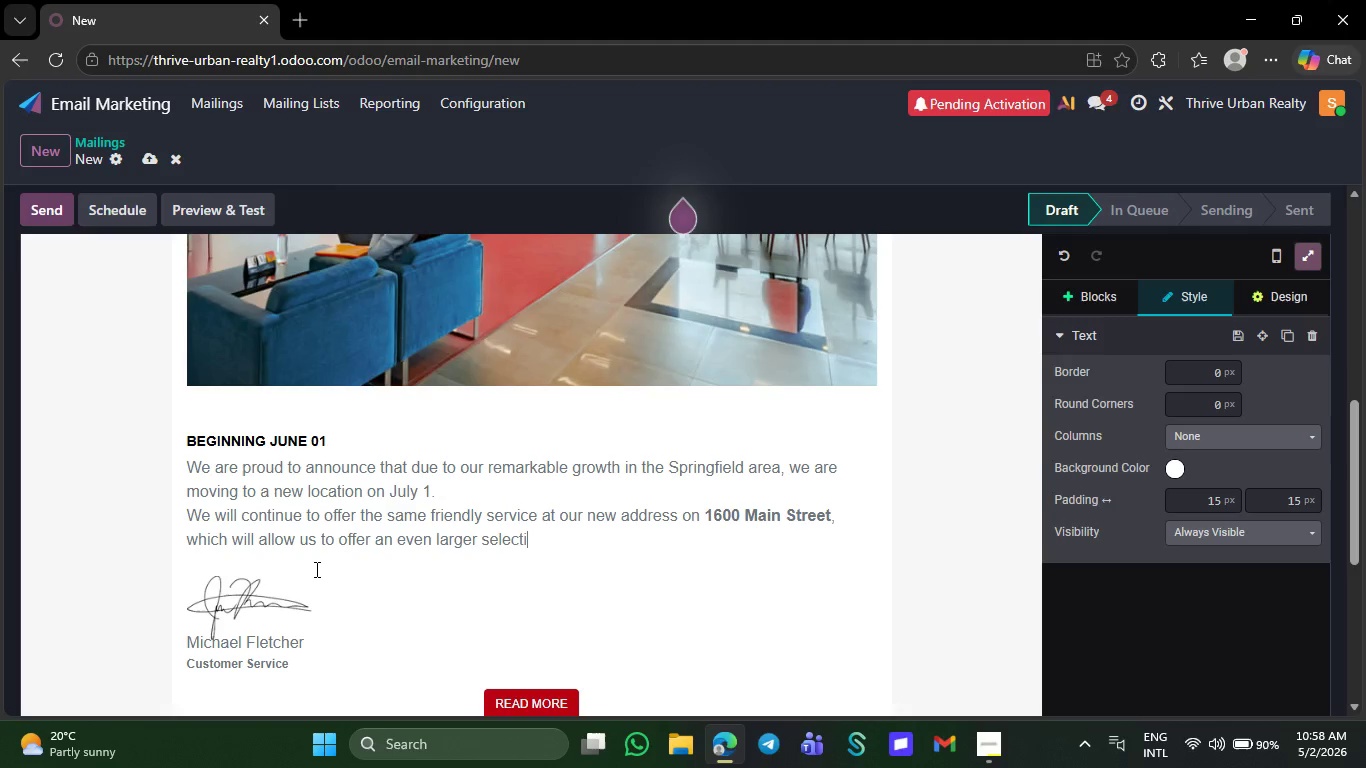 
key(Backspace)
 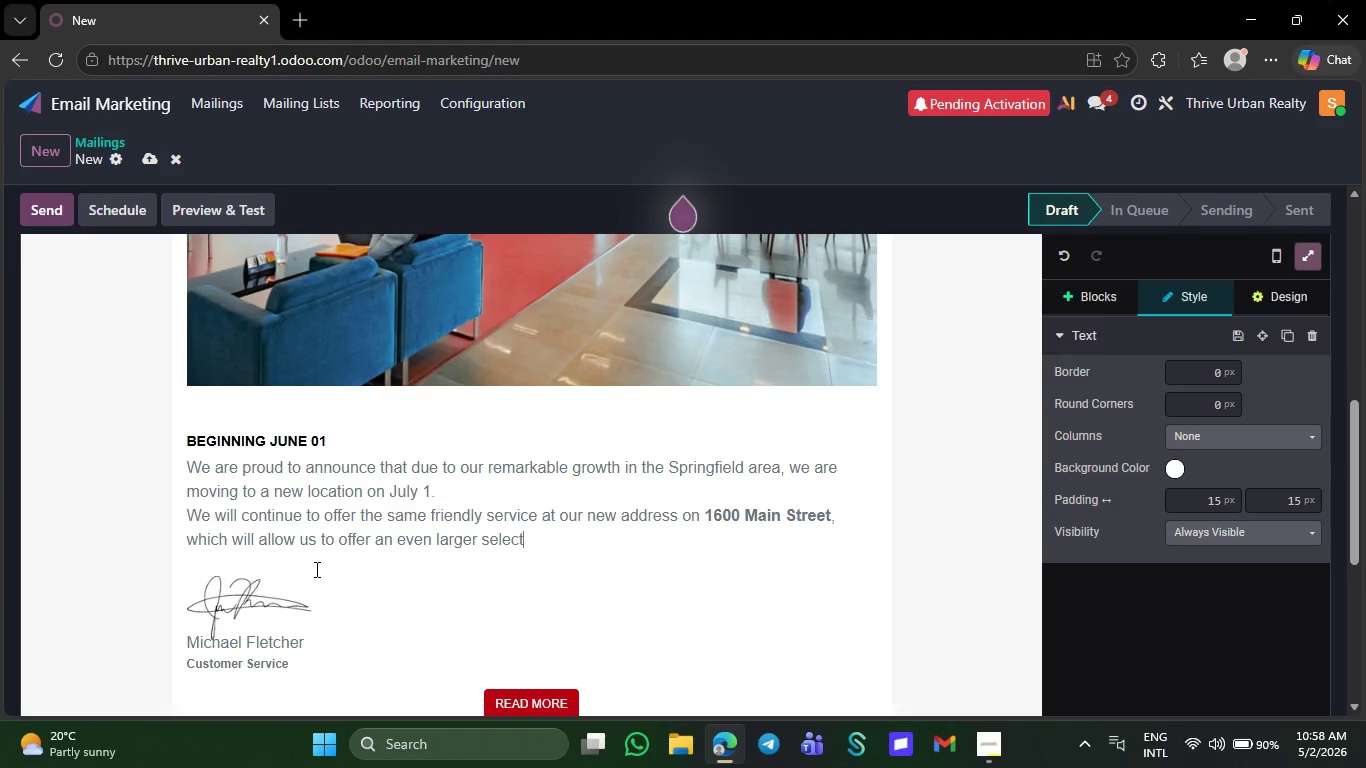 
key(Backspace)
 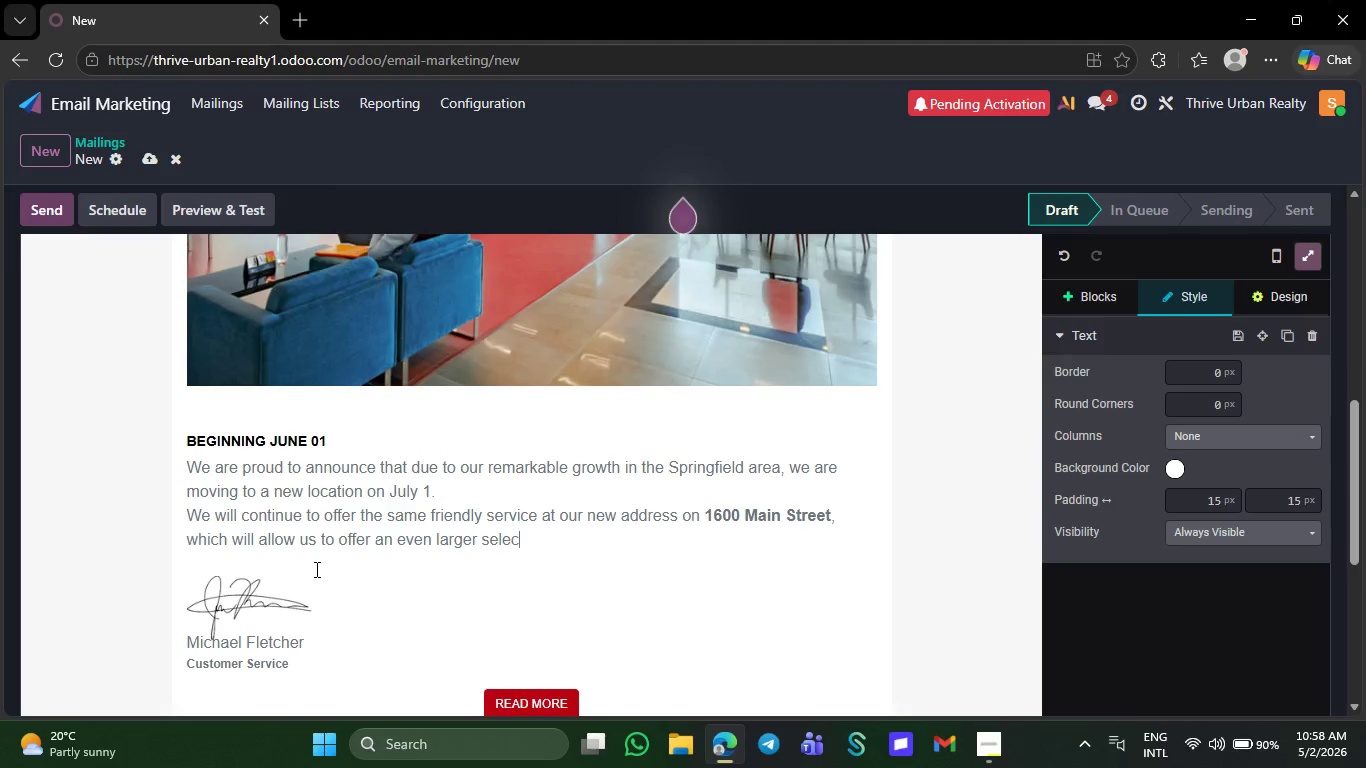 
key(Backspace)
 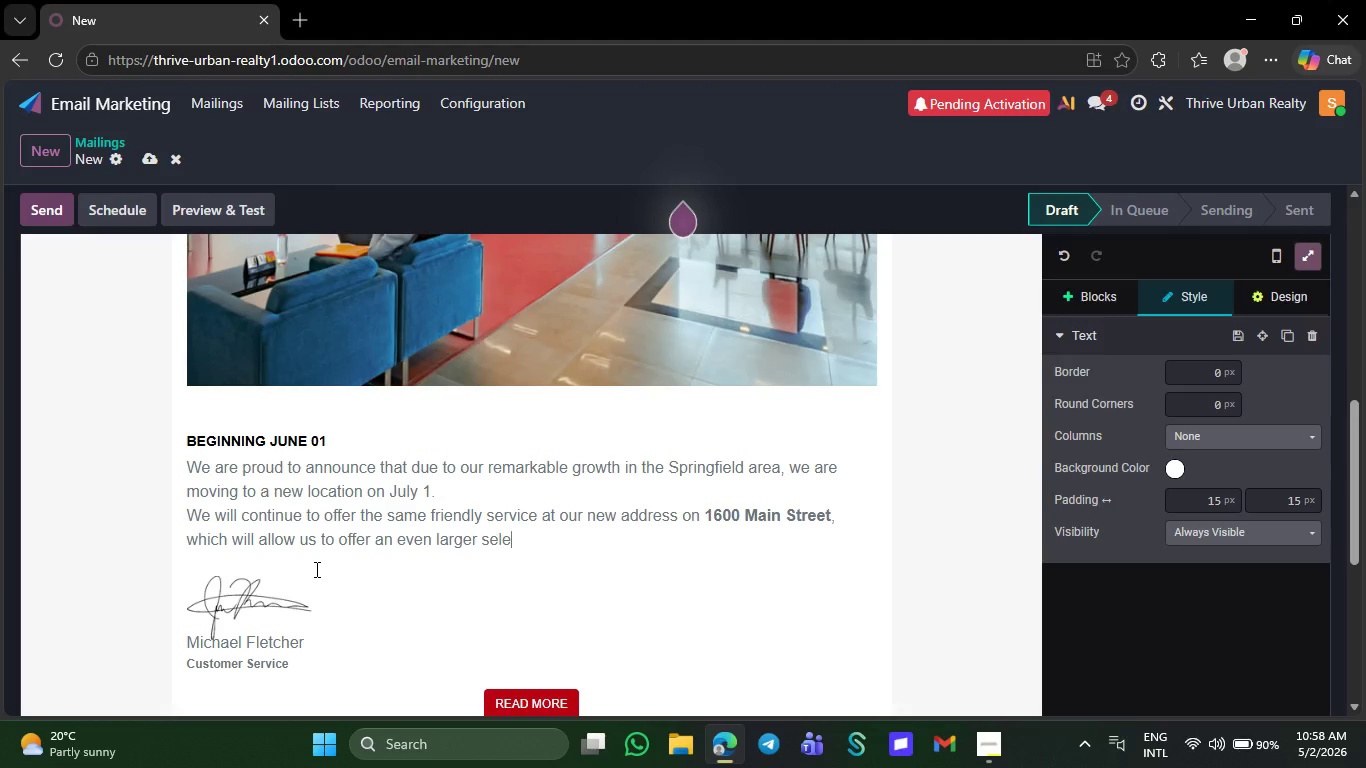 
key(Backspace)
 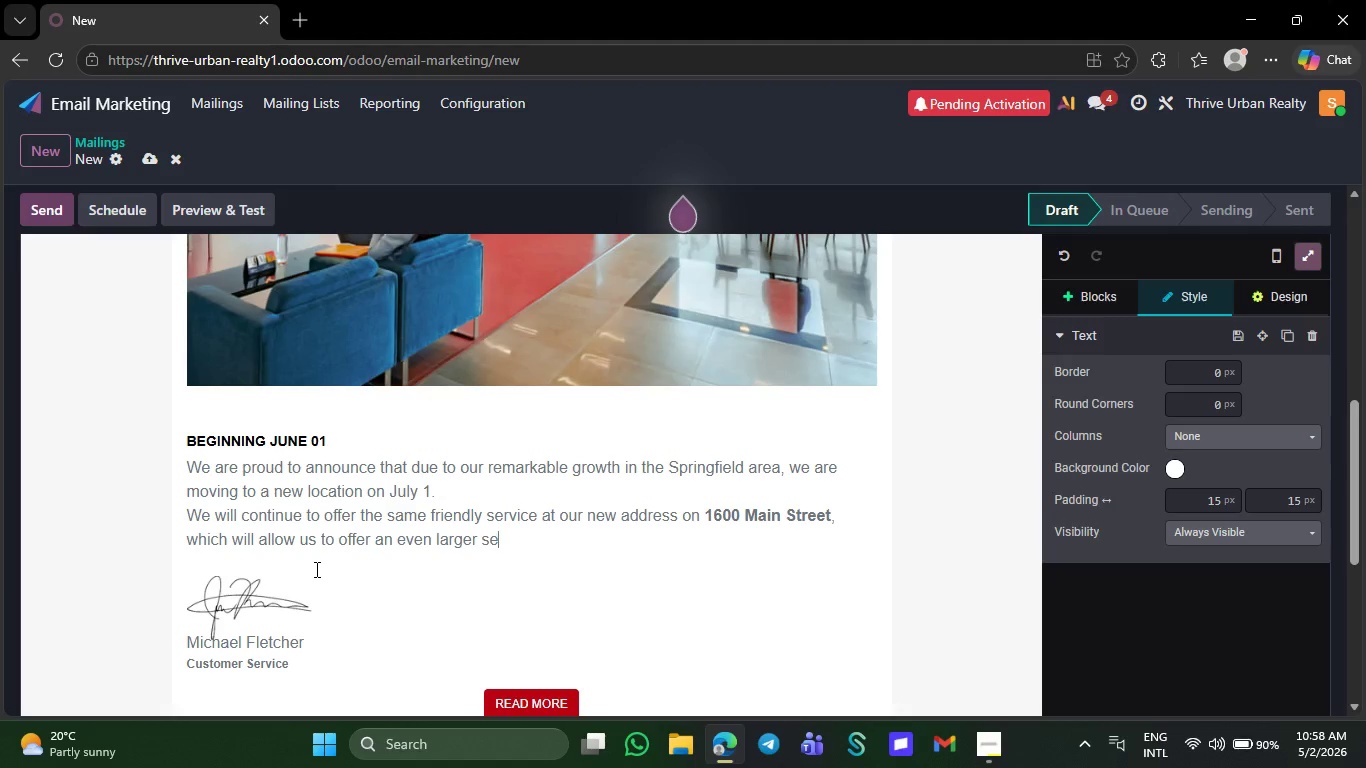 
key(Backspace)
 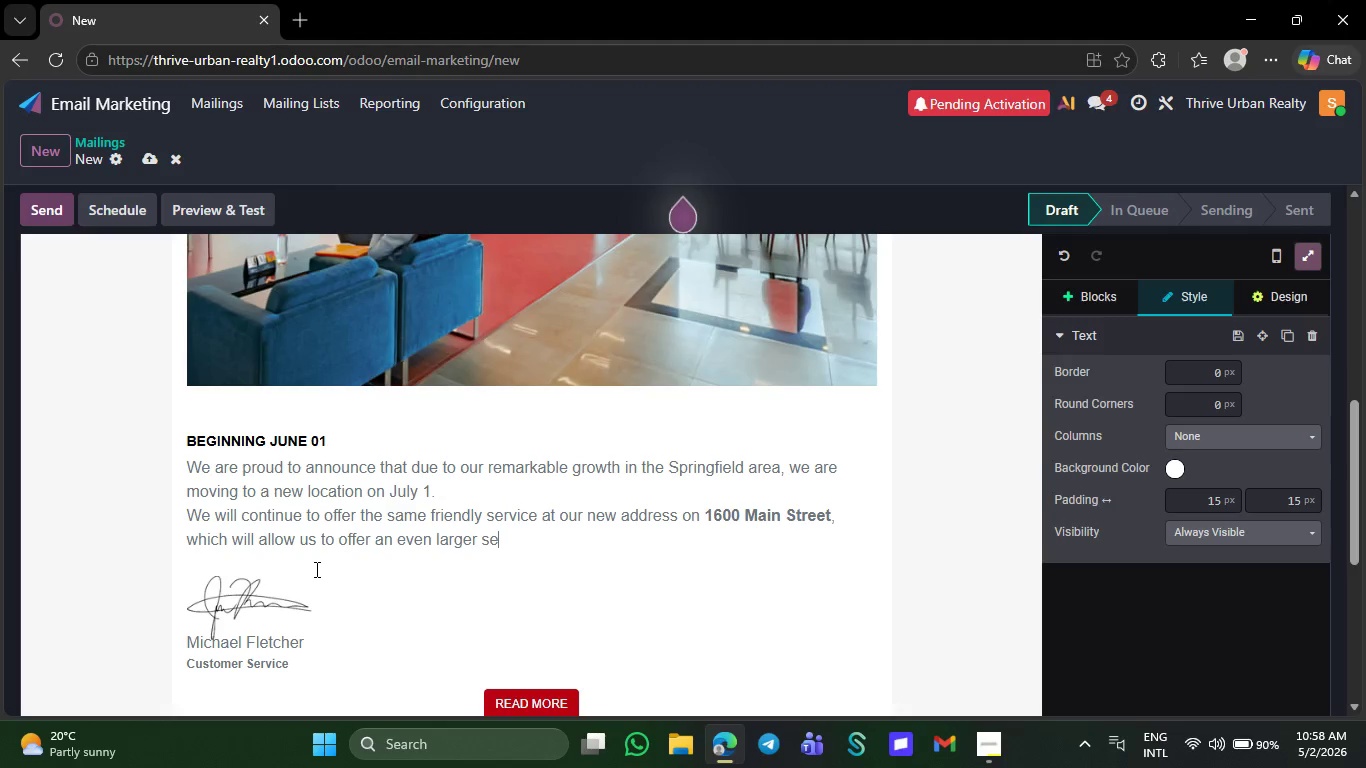 
key(Backspace)
 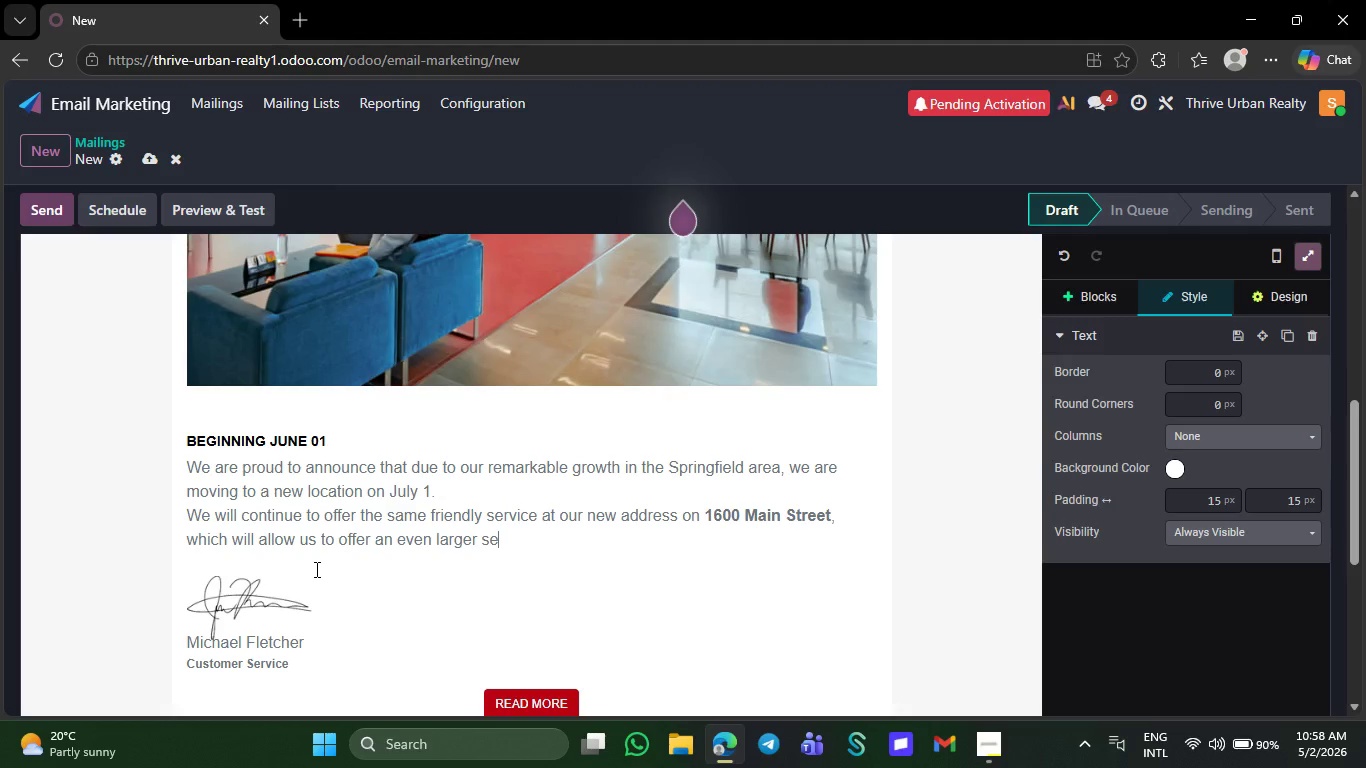 
key(Backspace)
 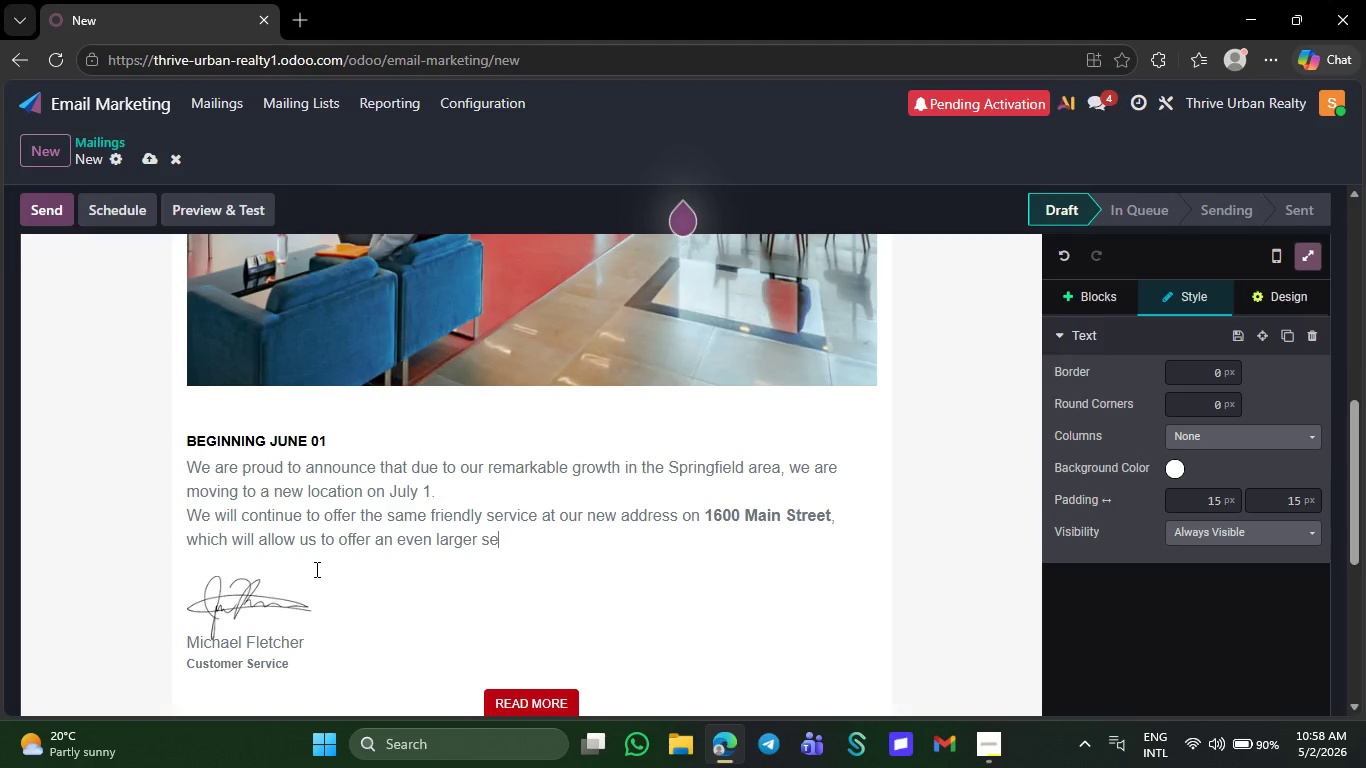 
key(Backspace)
 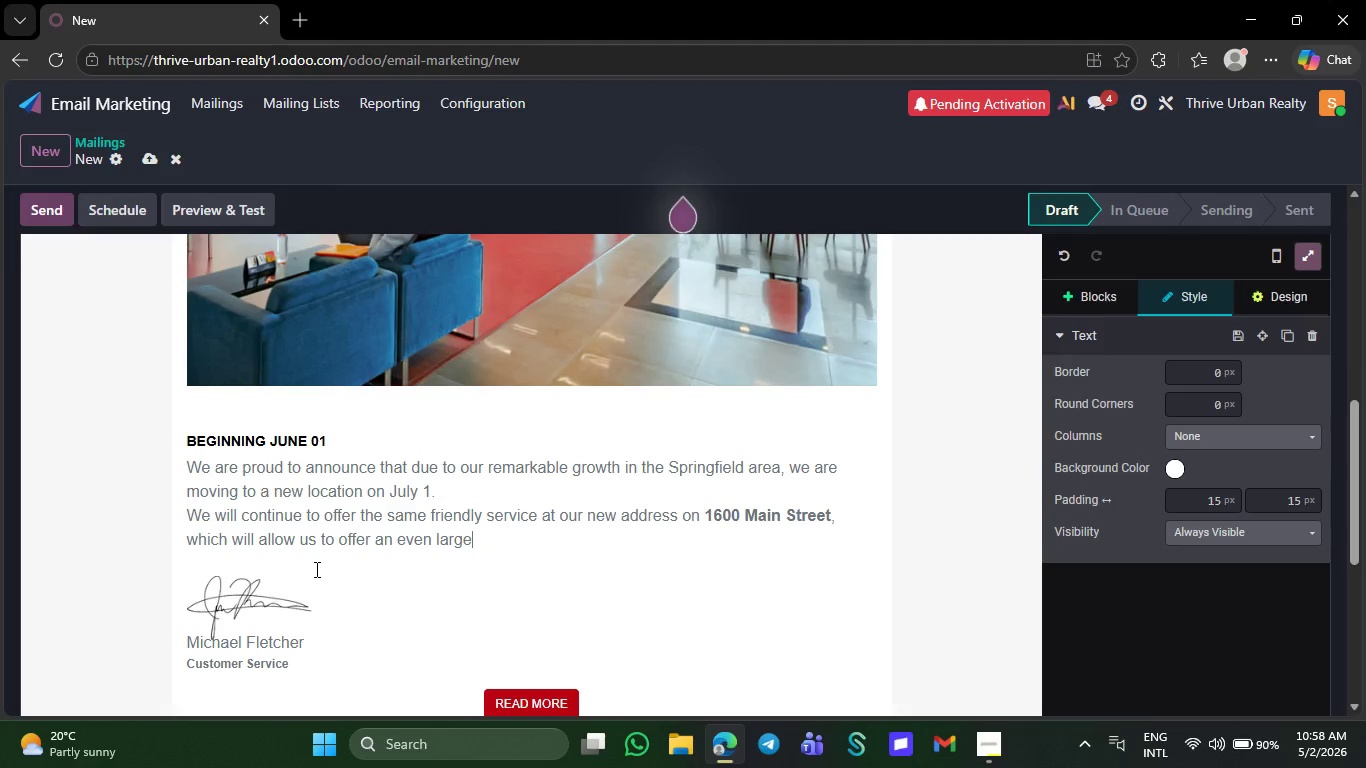 
key(Backspace)
 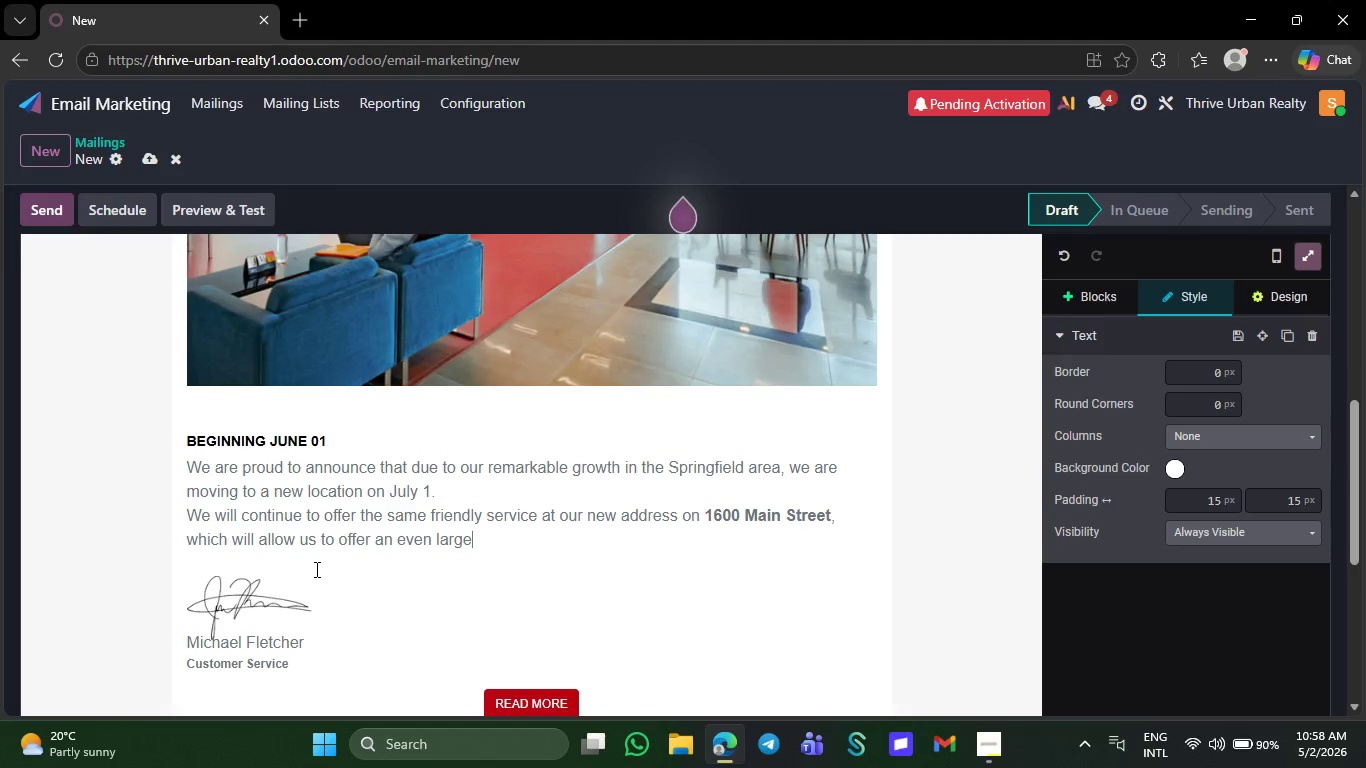 
key(Backspace)
 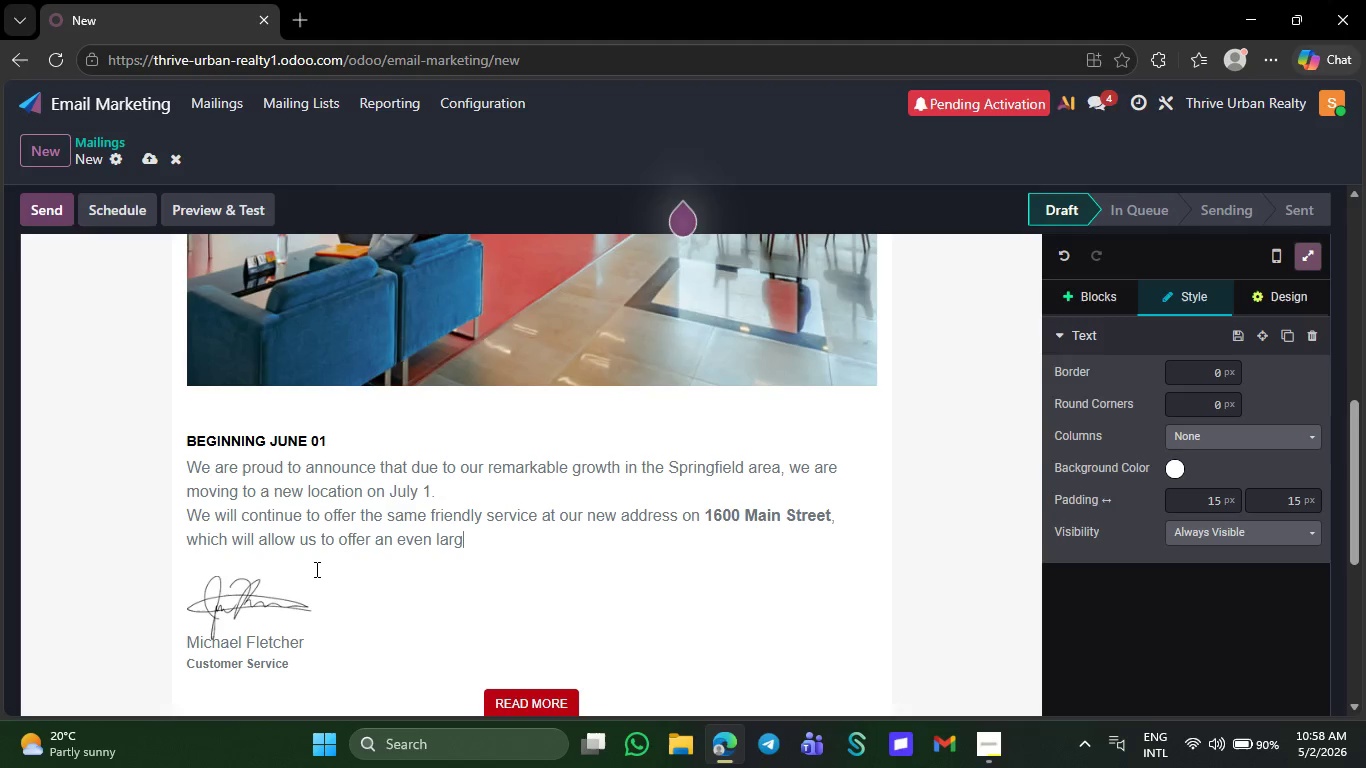 
key(Backspace)
 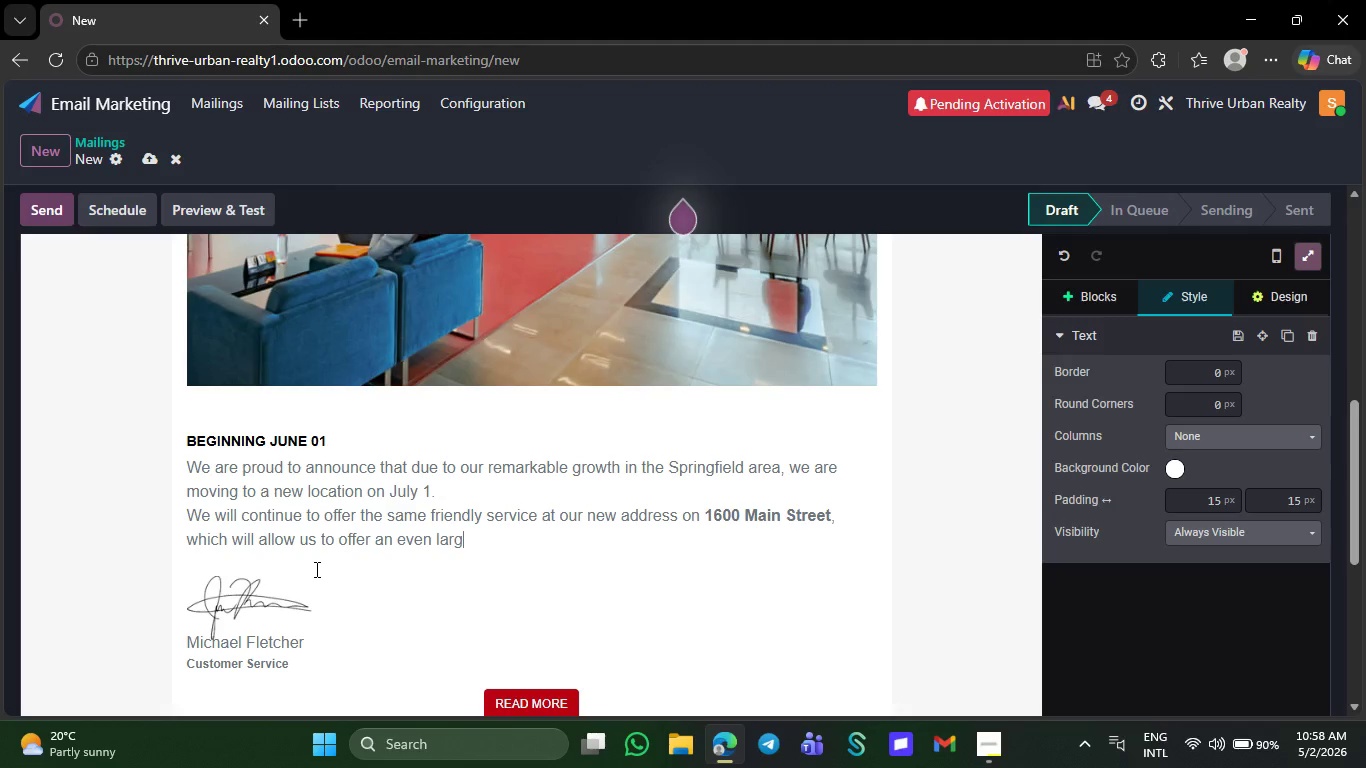 
key(Backspace)
 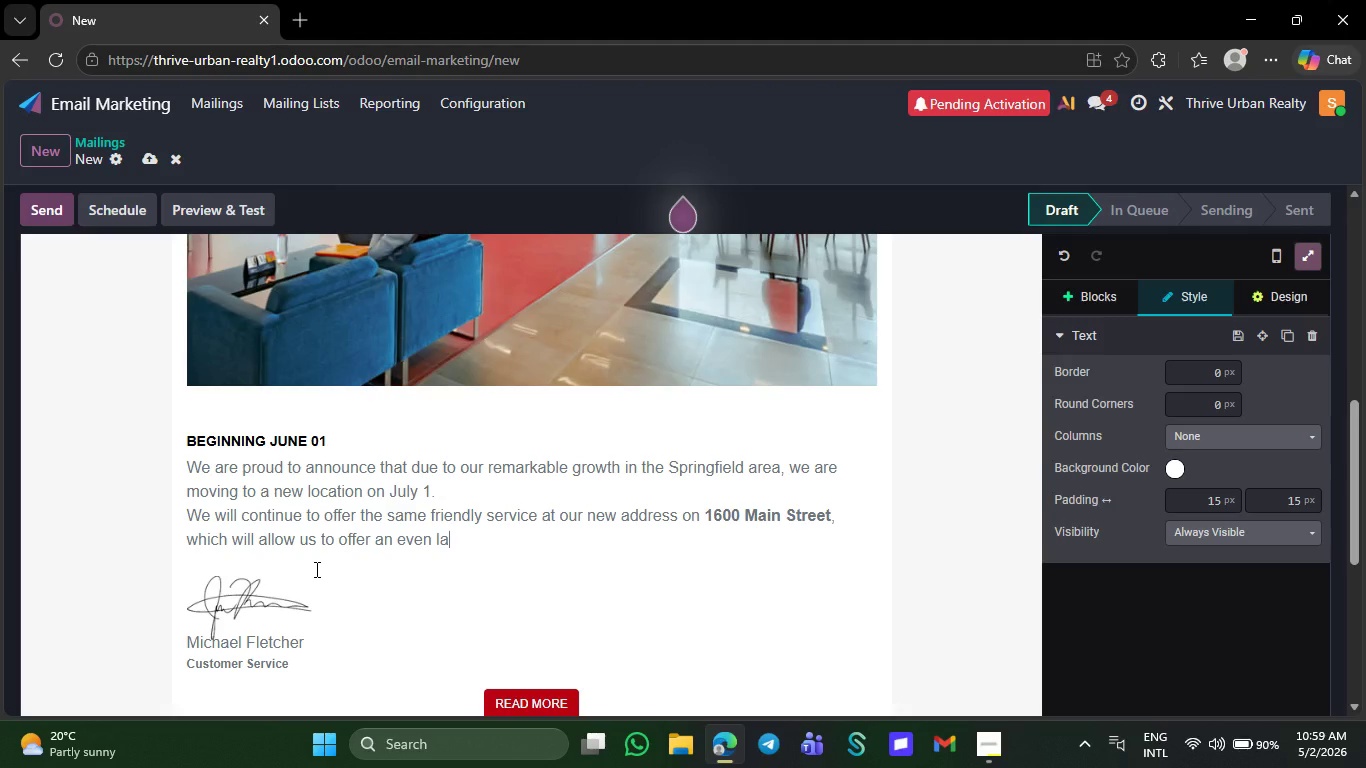 
key(Backspace)
 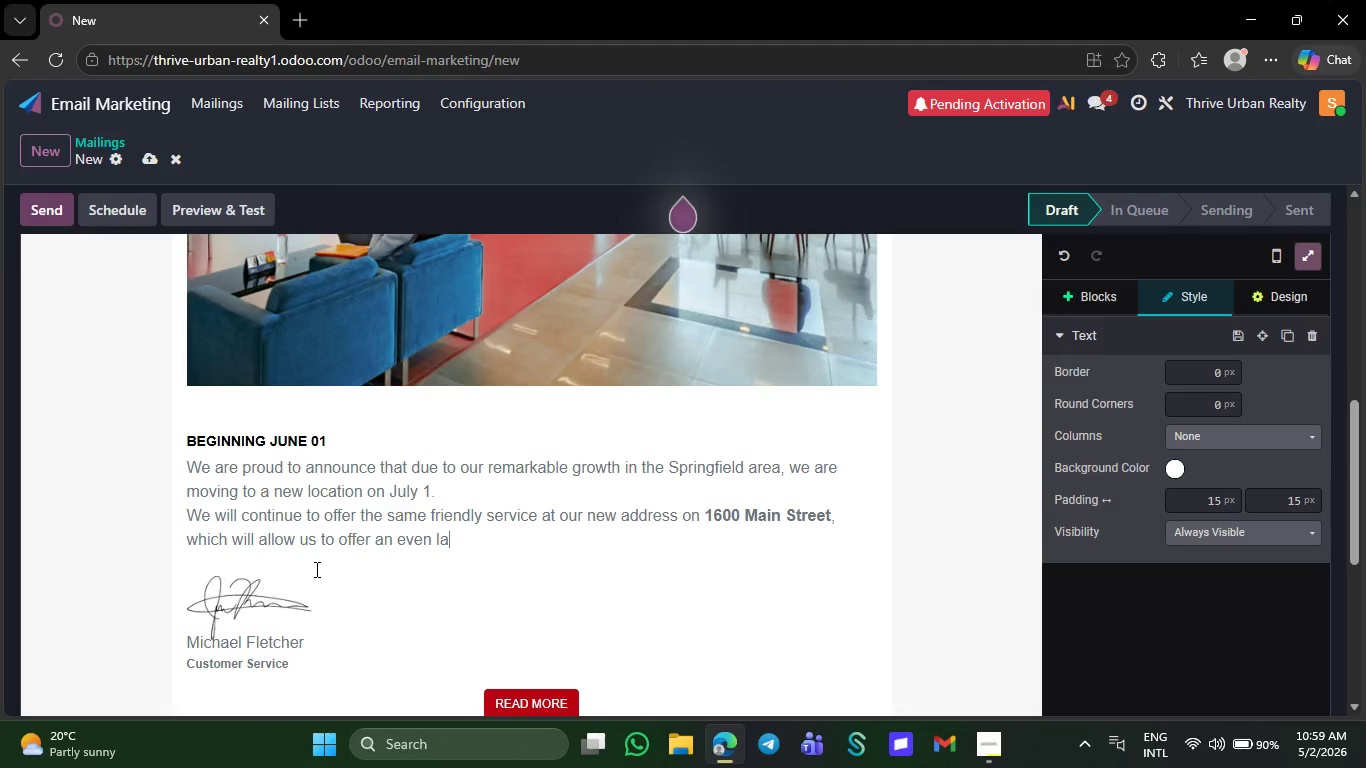 
key(Backspace)
 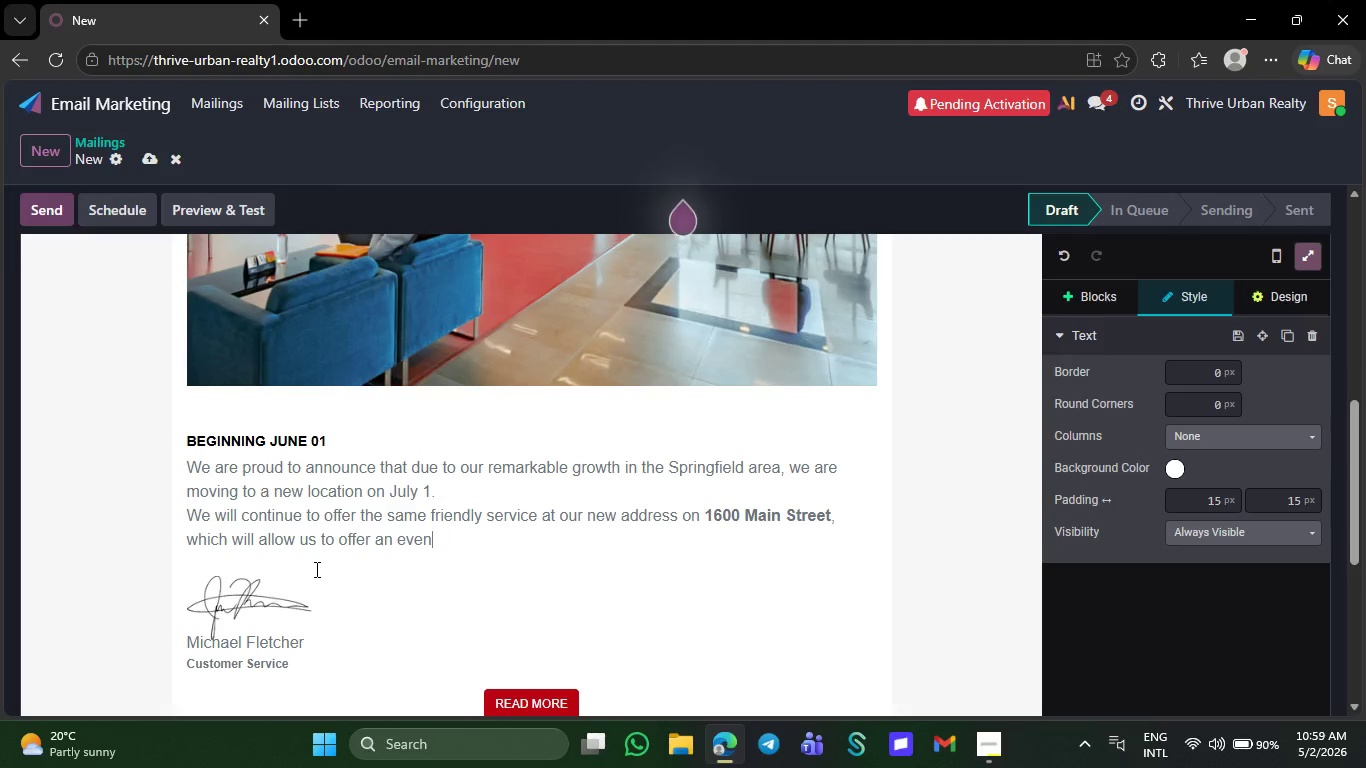 
key(Backspace)
 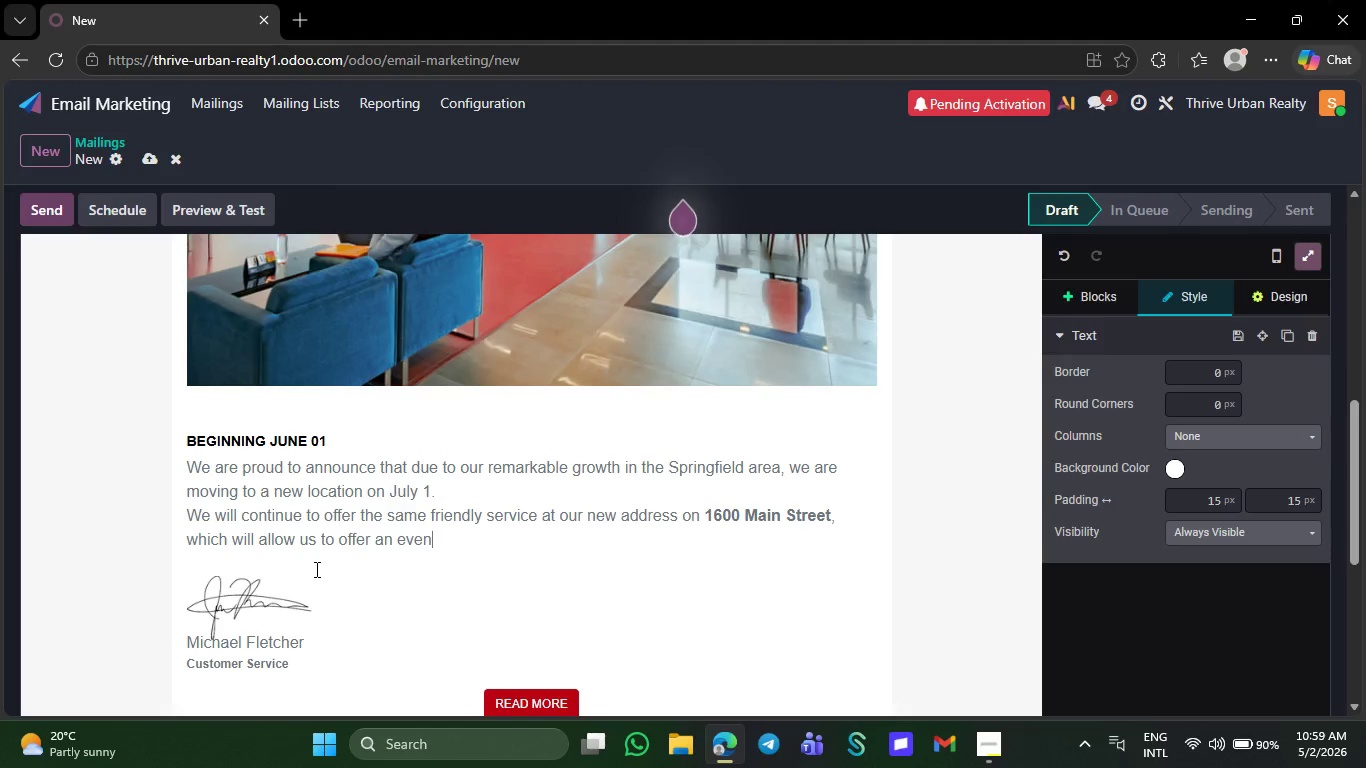 
key(Backspace)
 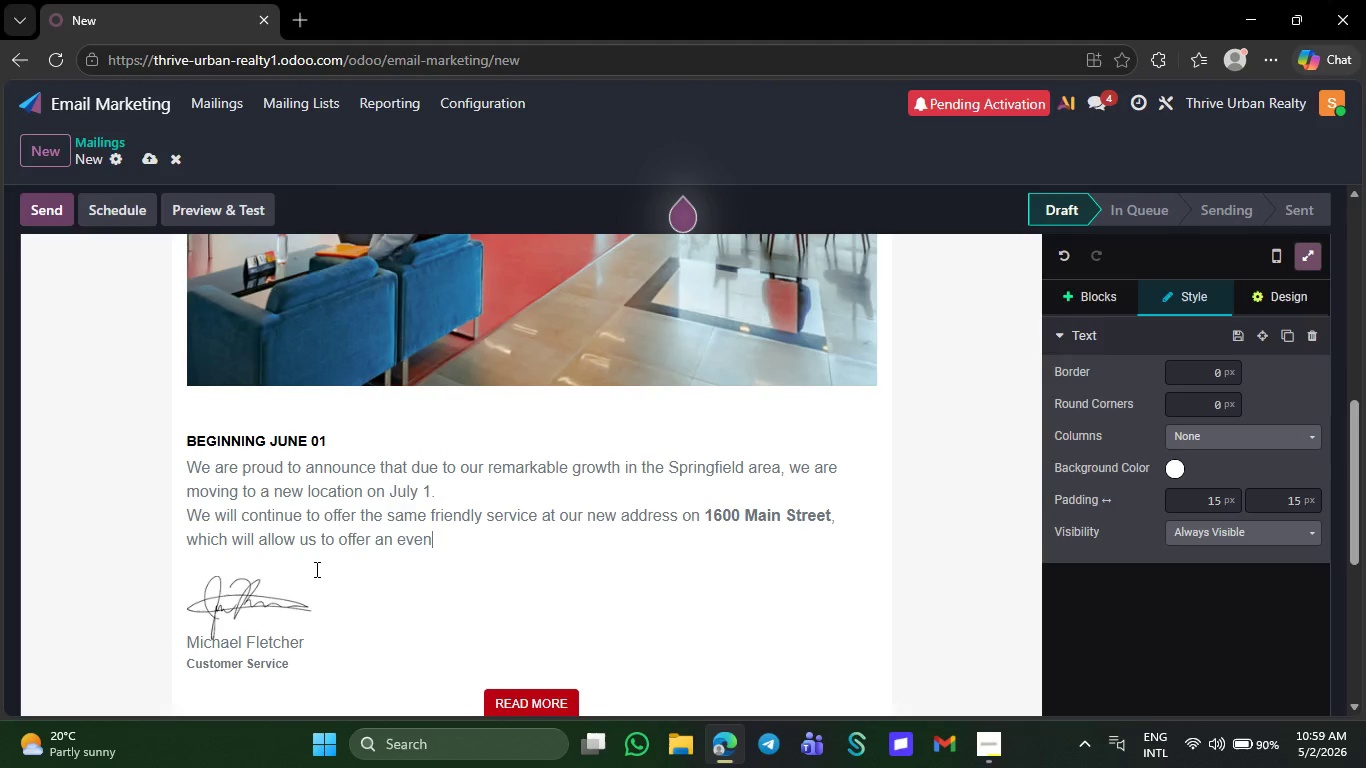 
key(Backspace)
 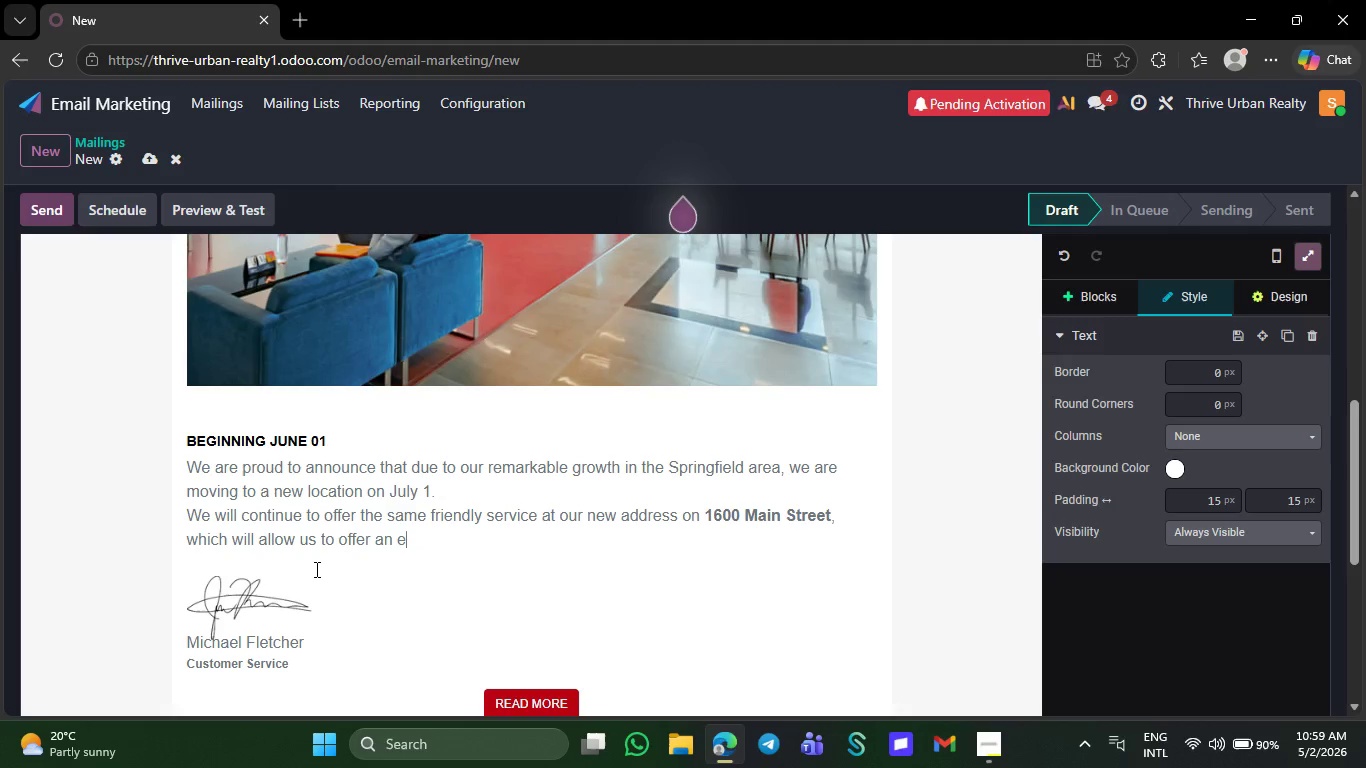 
key(Backspace)
 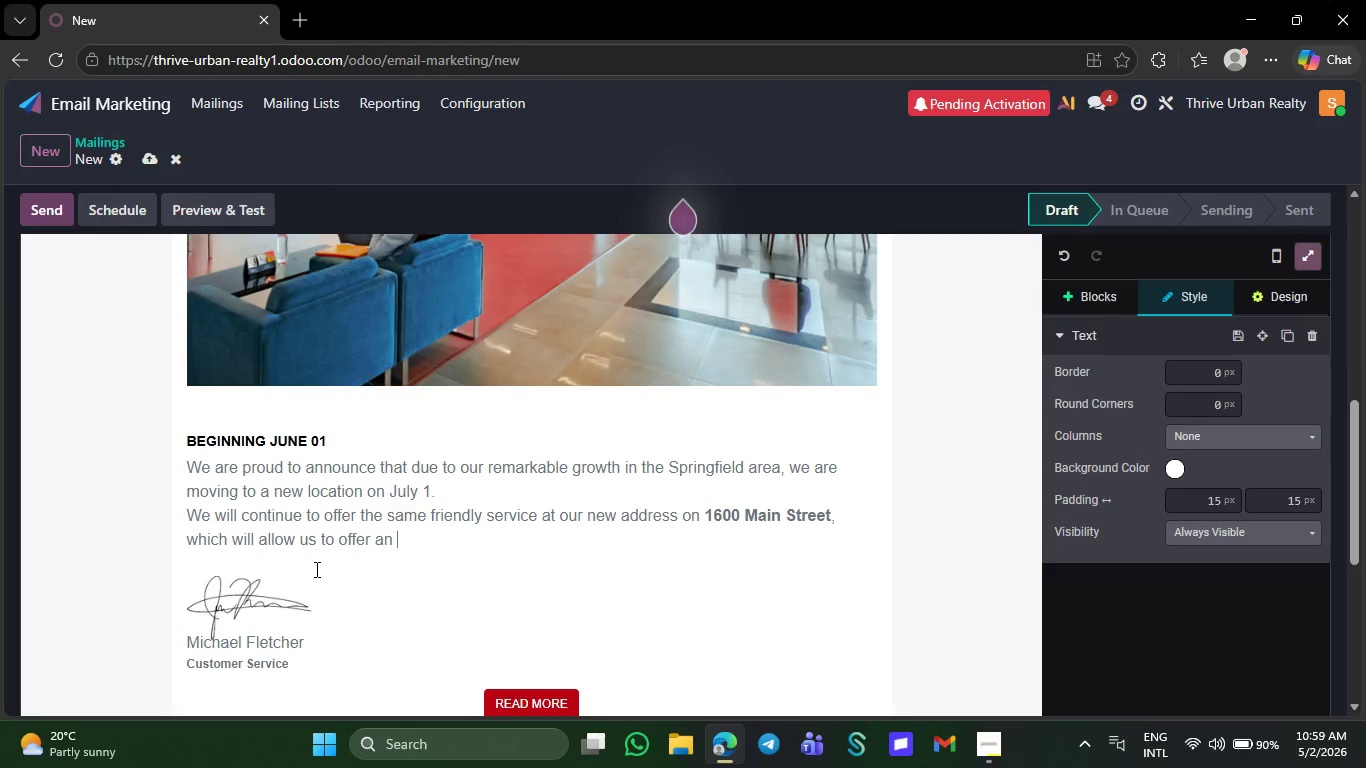 
key(Backspace)
 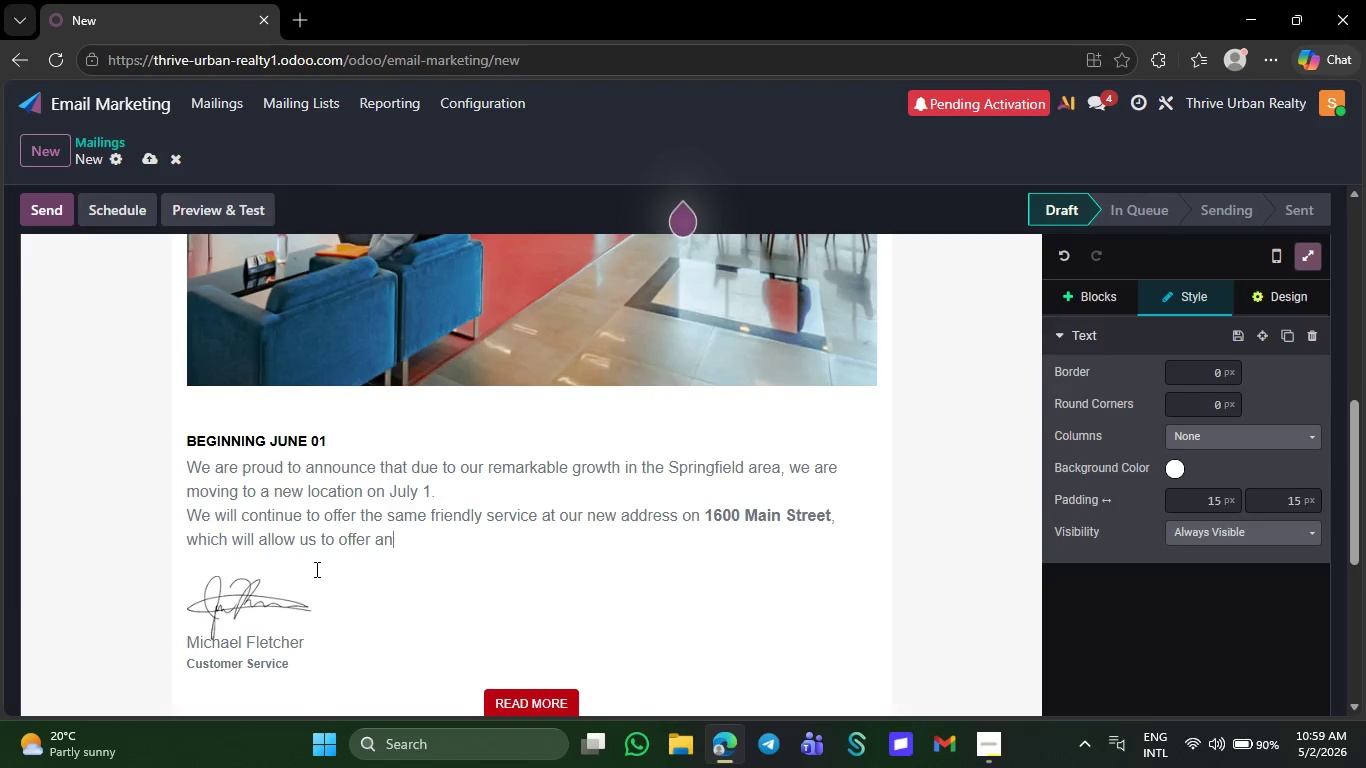 
key(Backspace)
 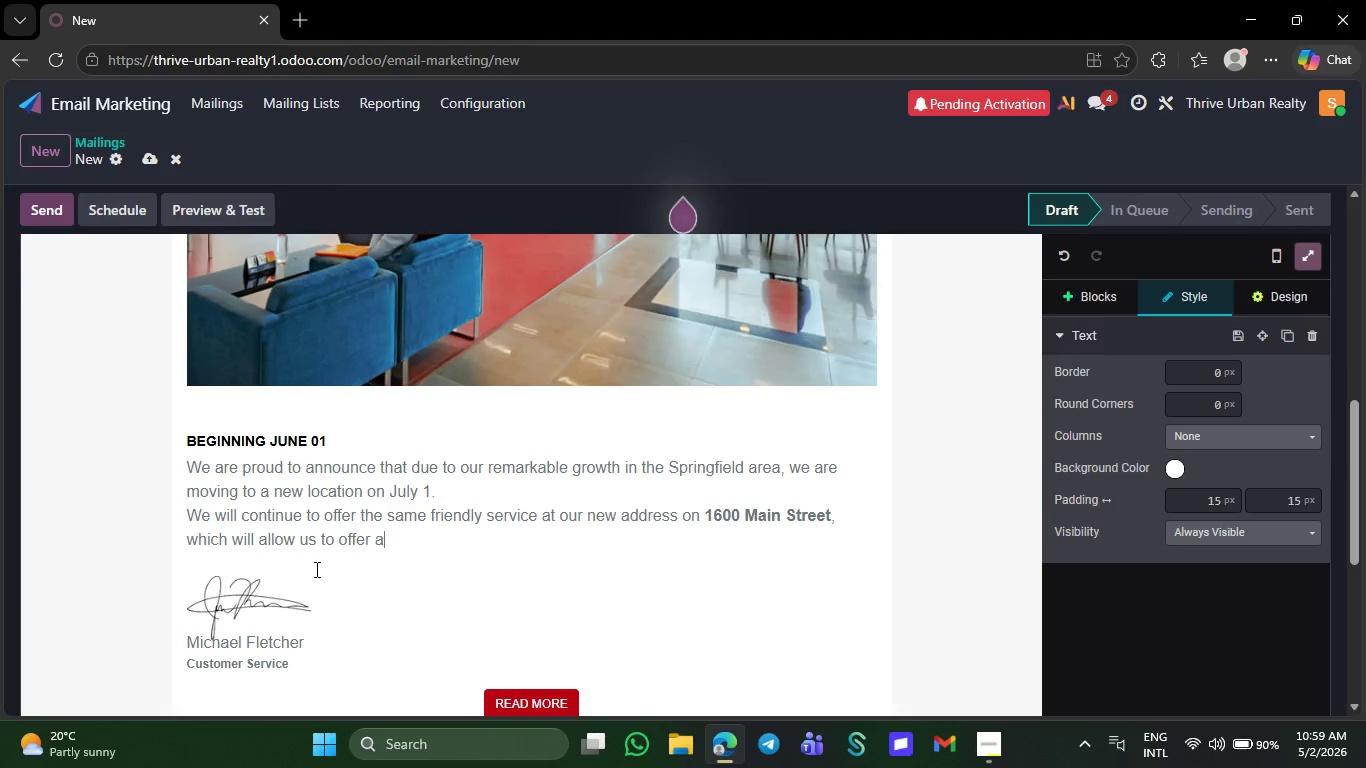 
key(Backspace)
 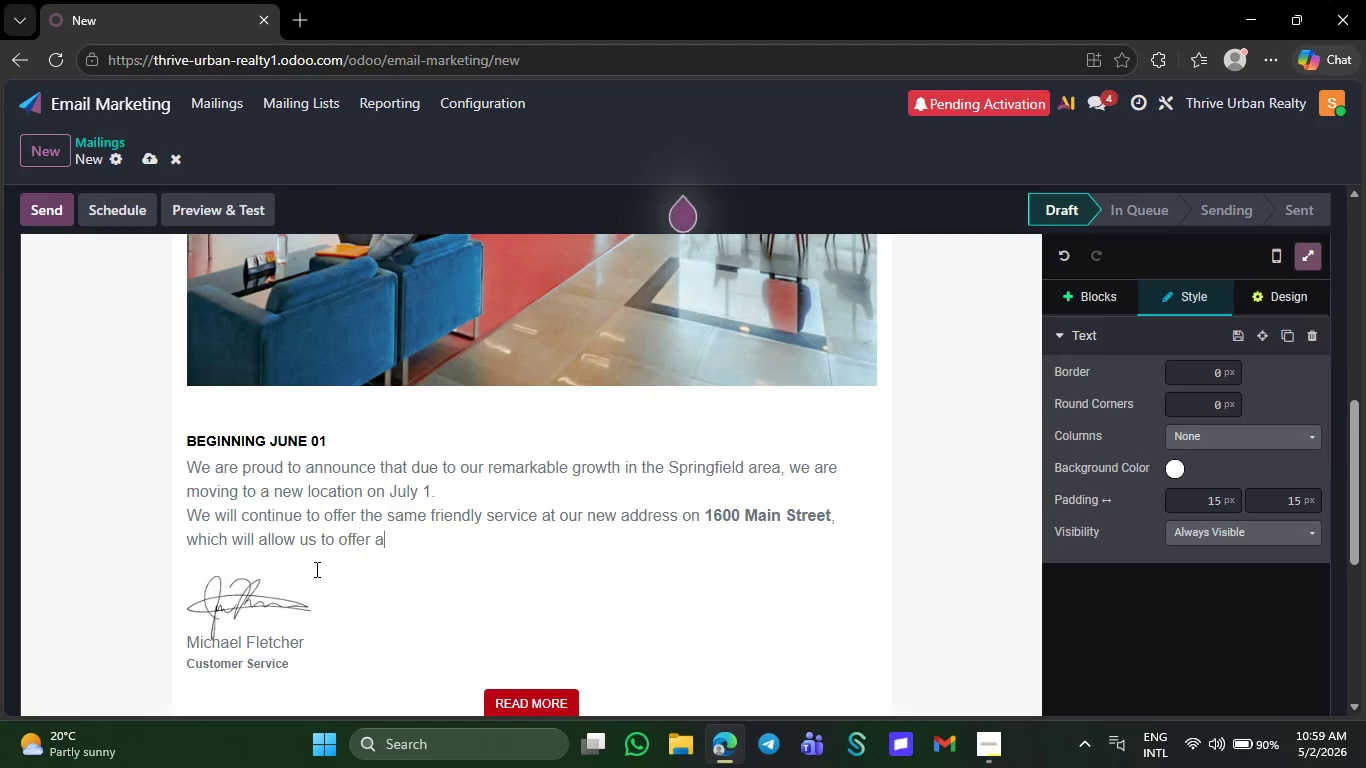 
key(Backspace)
 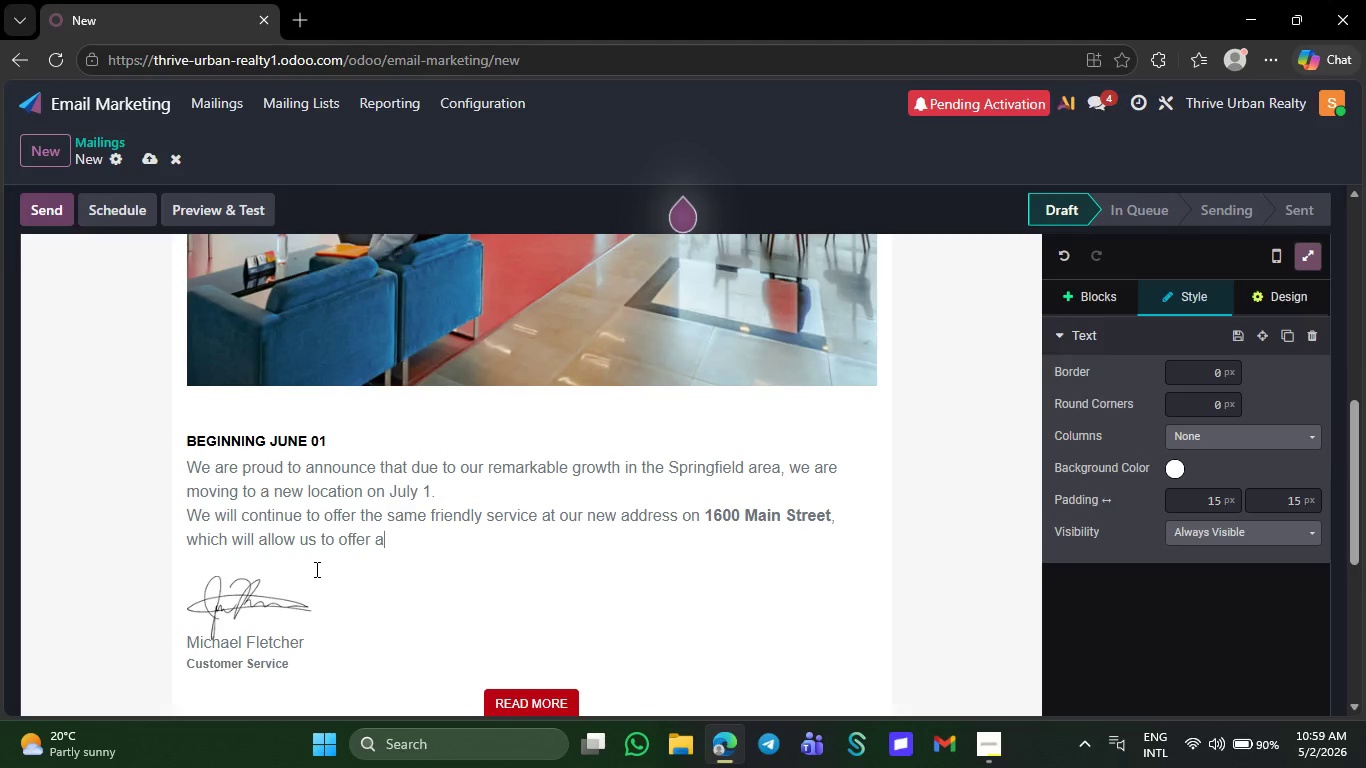 
key(Backspace)
 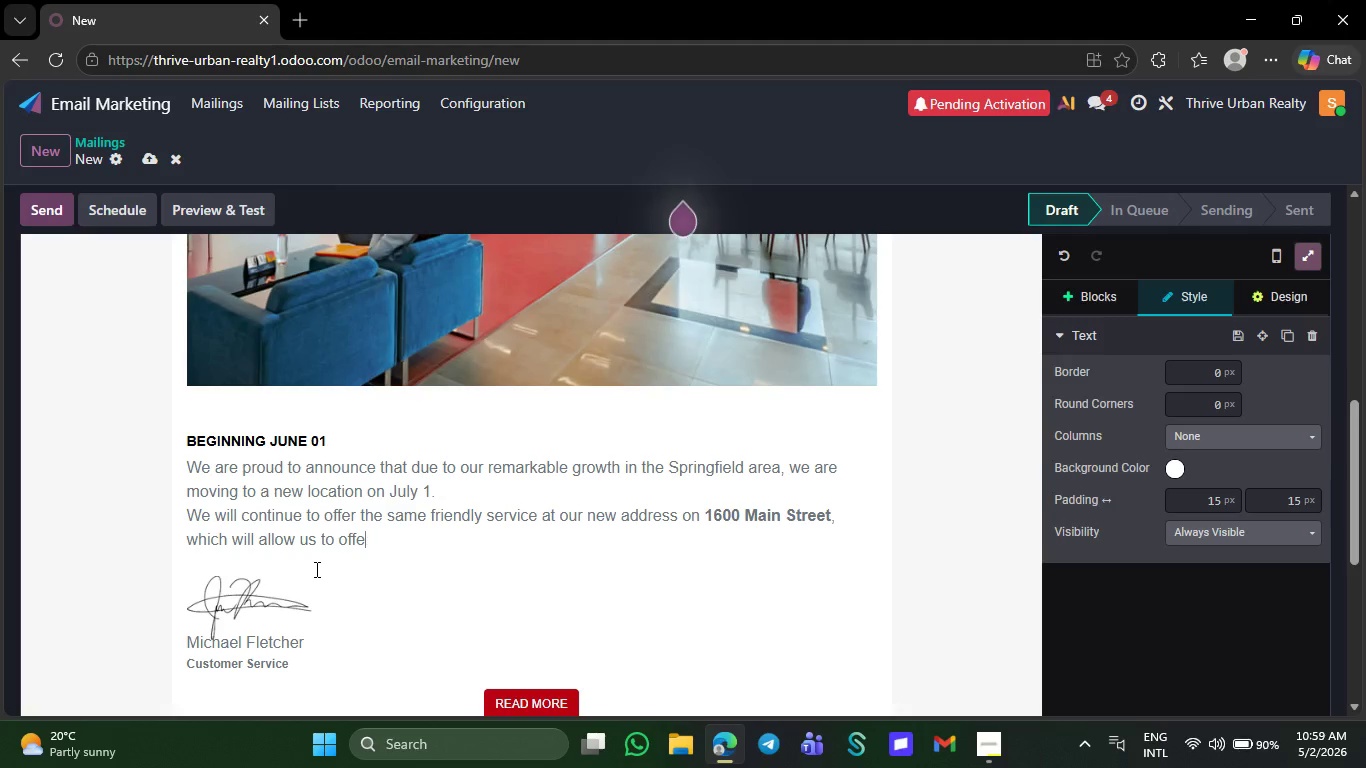 
key(Backspace)
 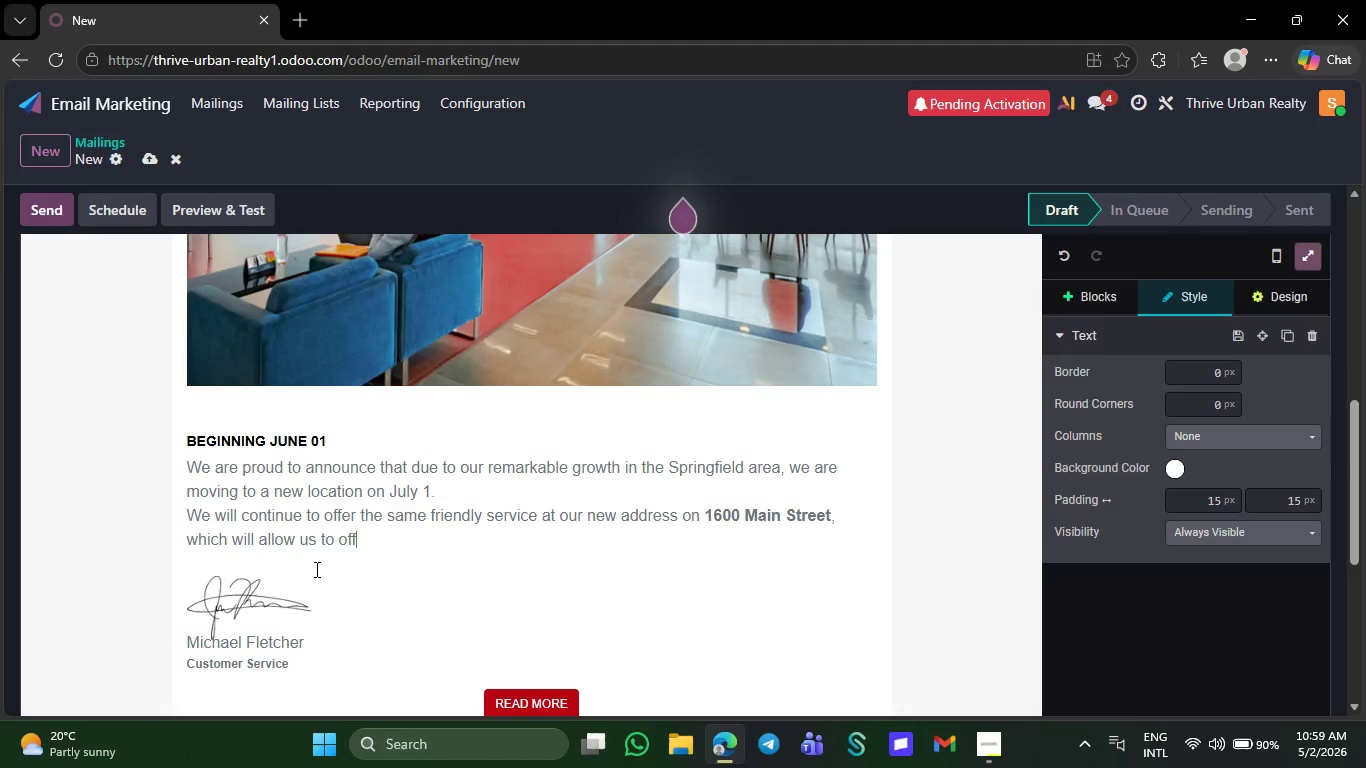 
key(Backspace)
 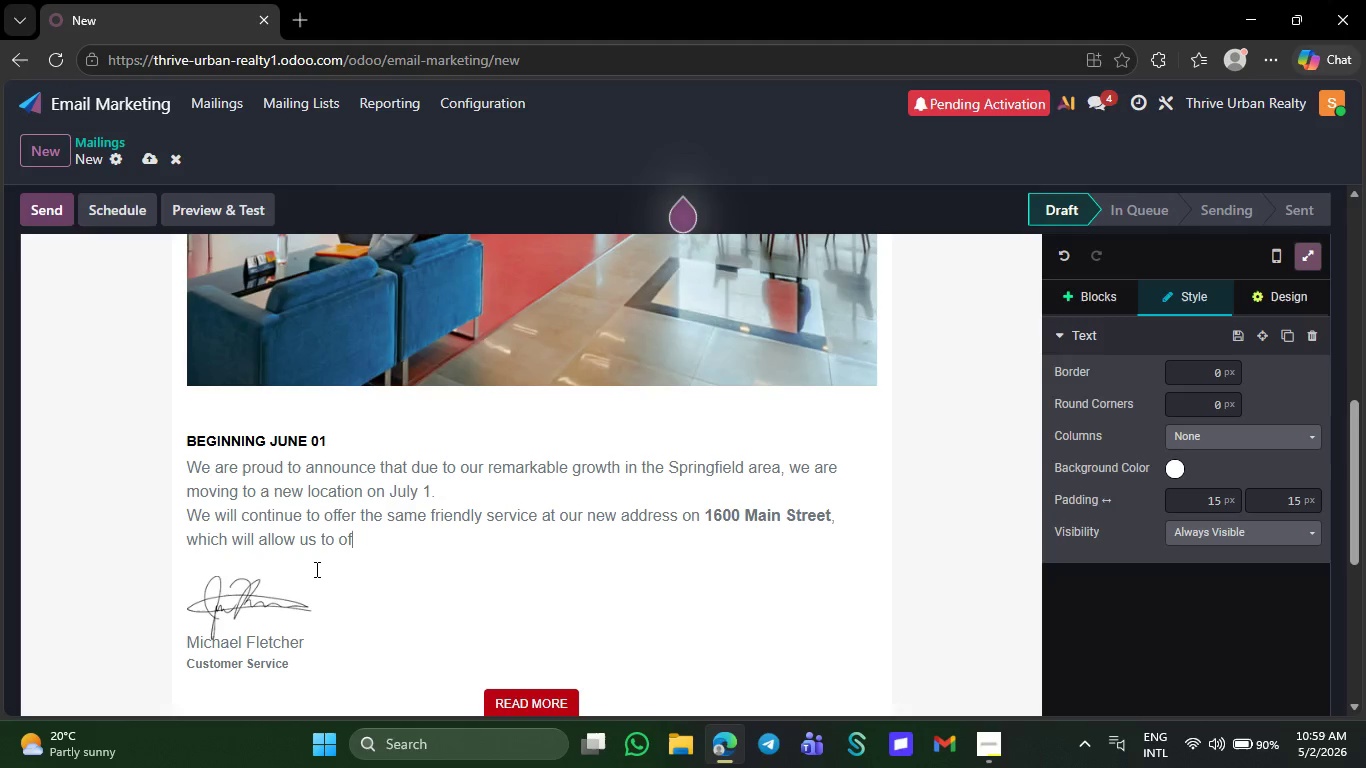 
key(Backspace)
 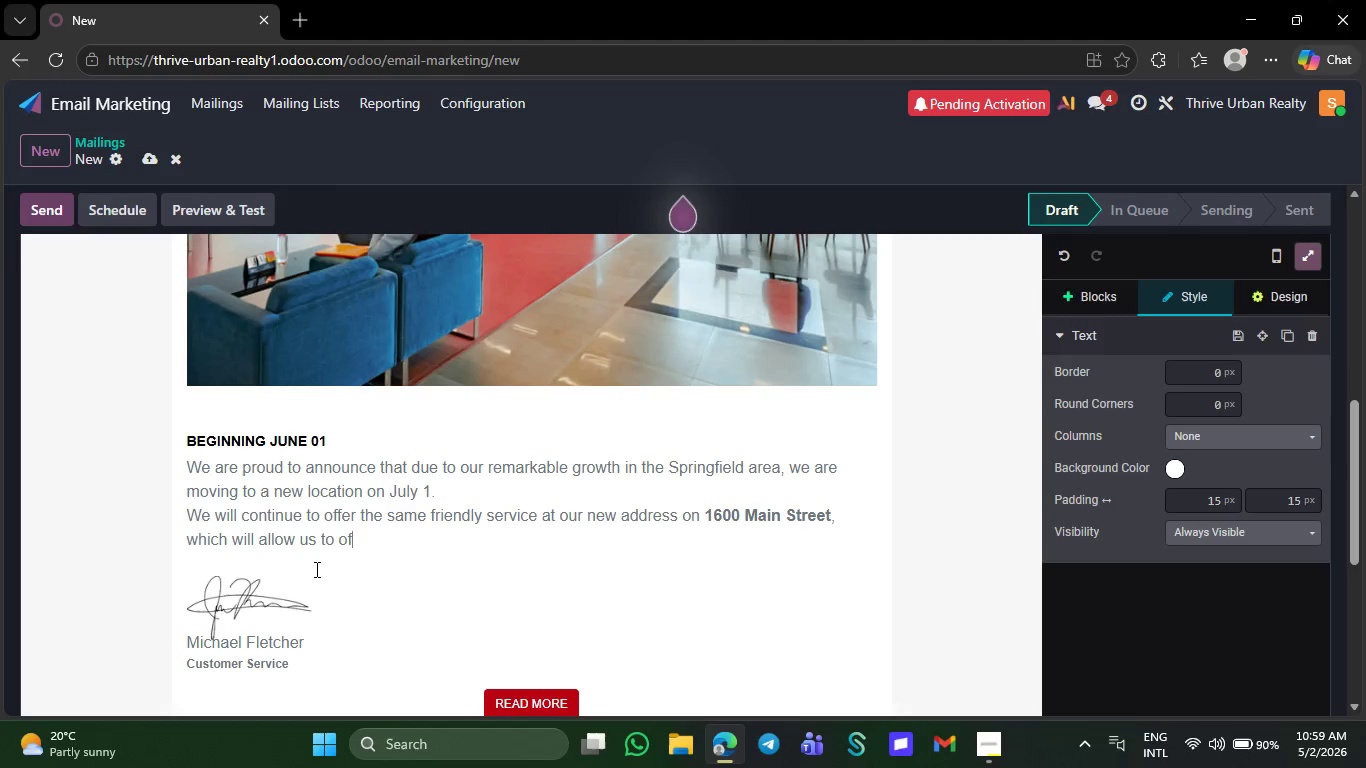 
key(Backspace)
 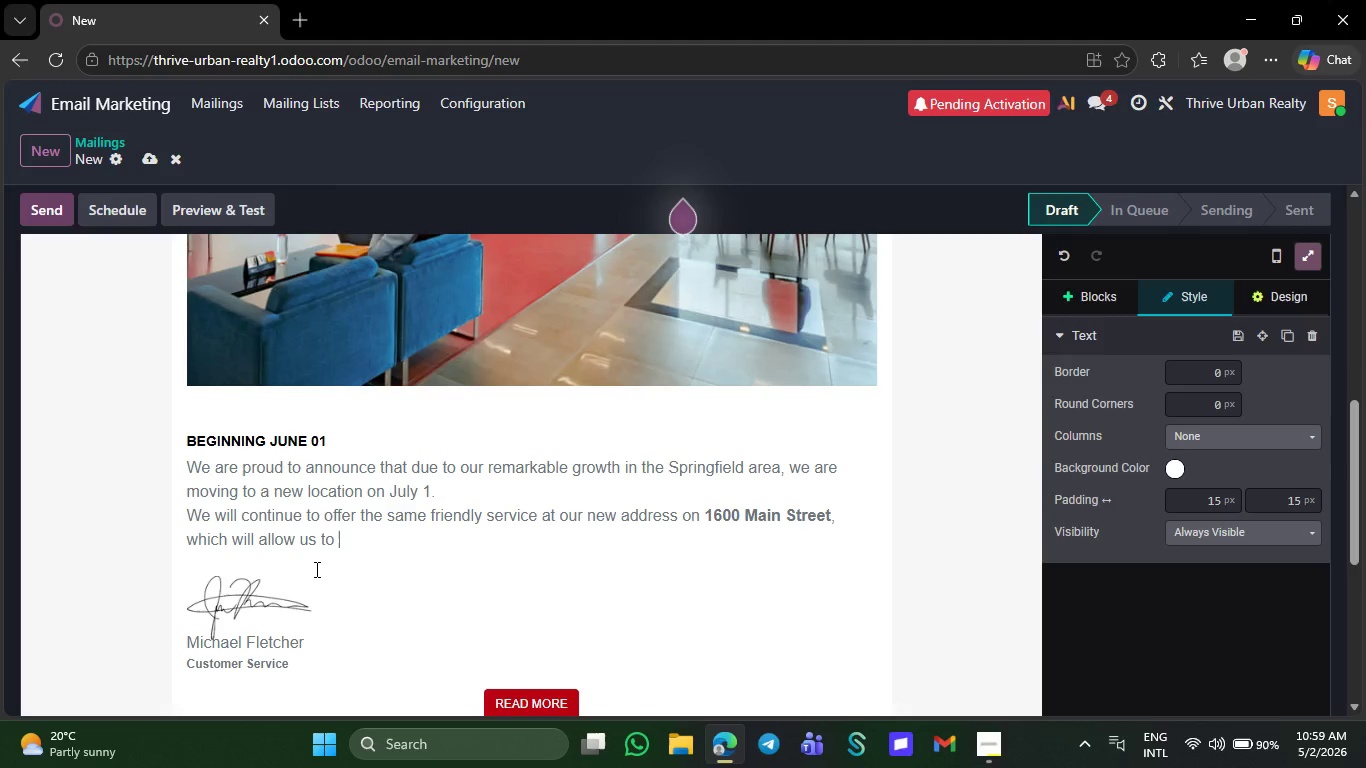 
key(Backspace)
 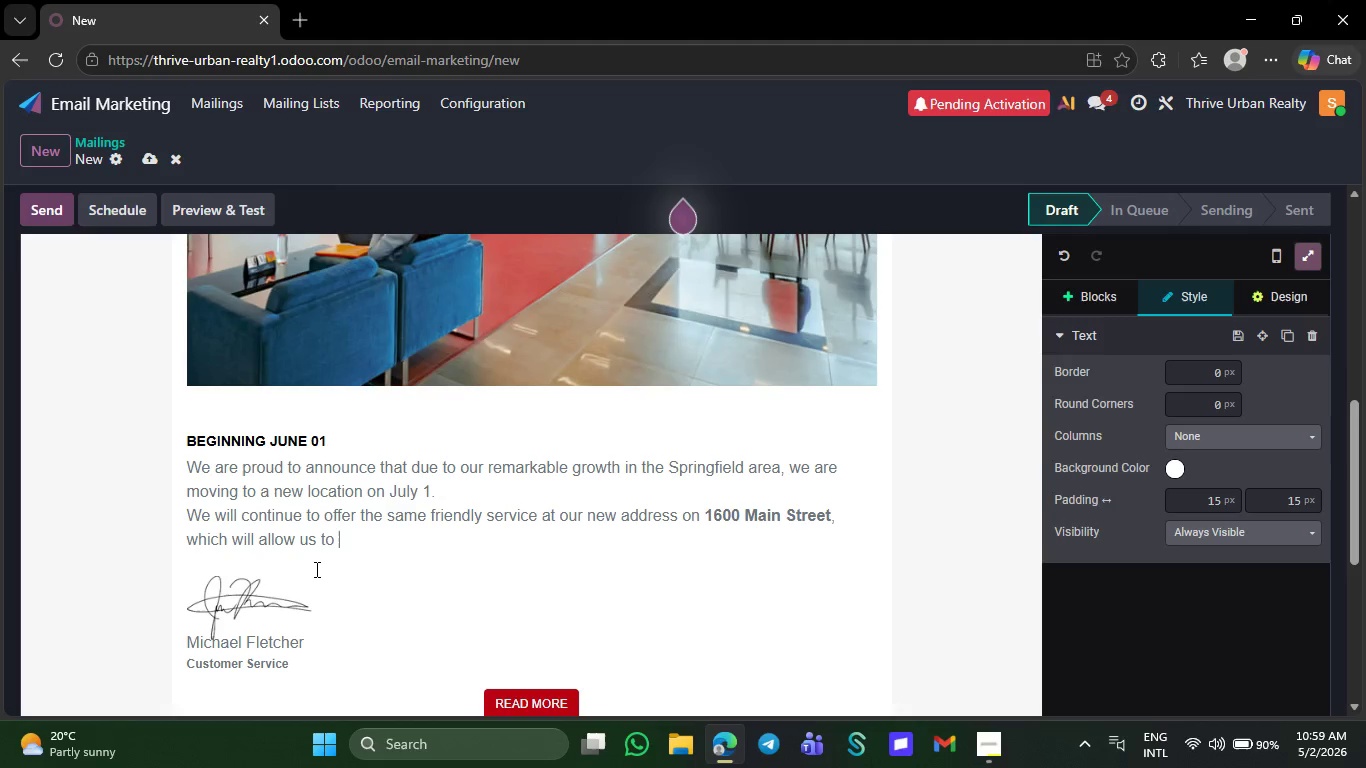 
key(Backspace)
 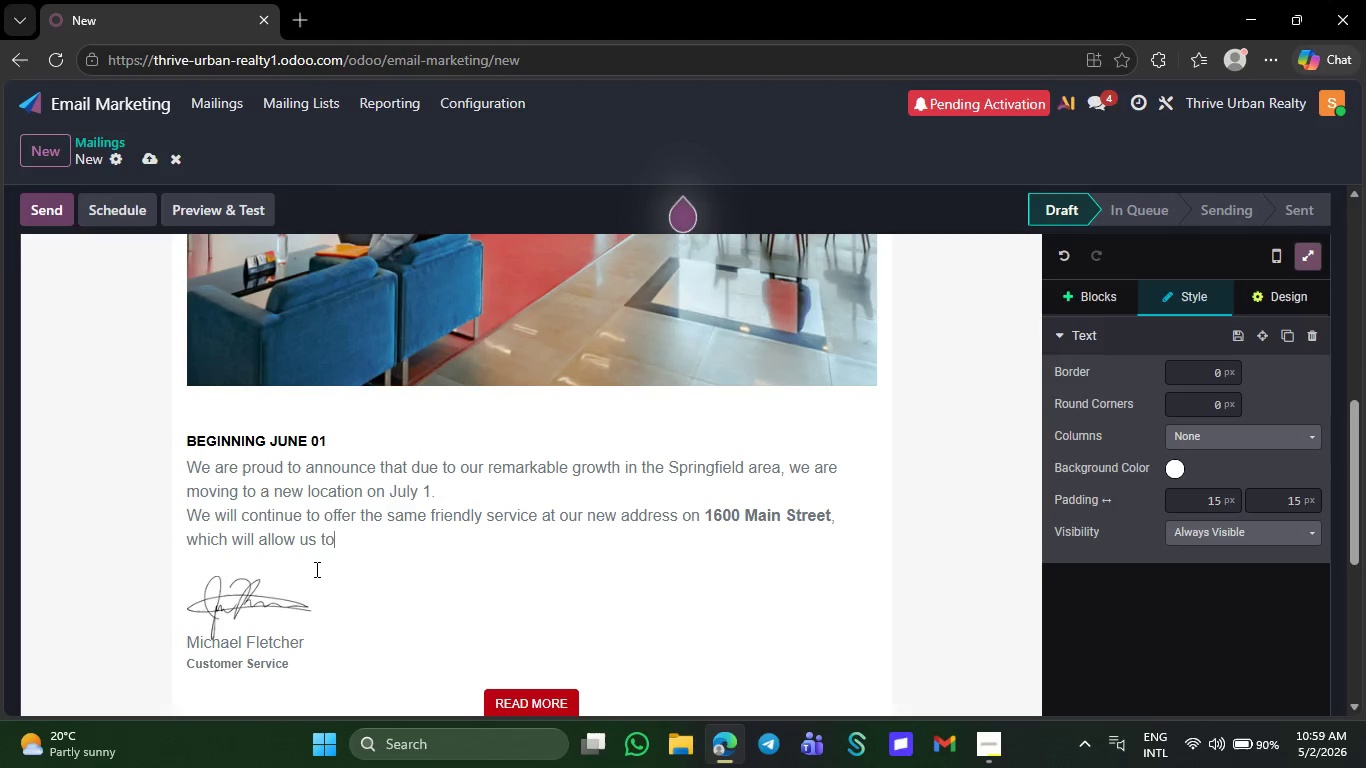 
key(Backspace)
 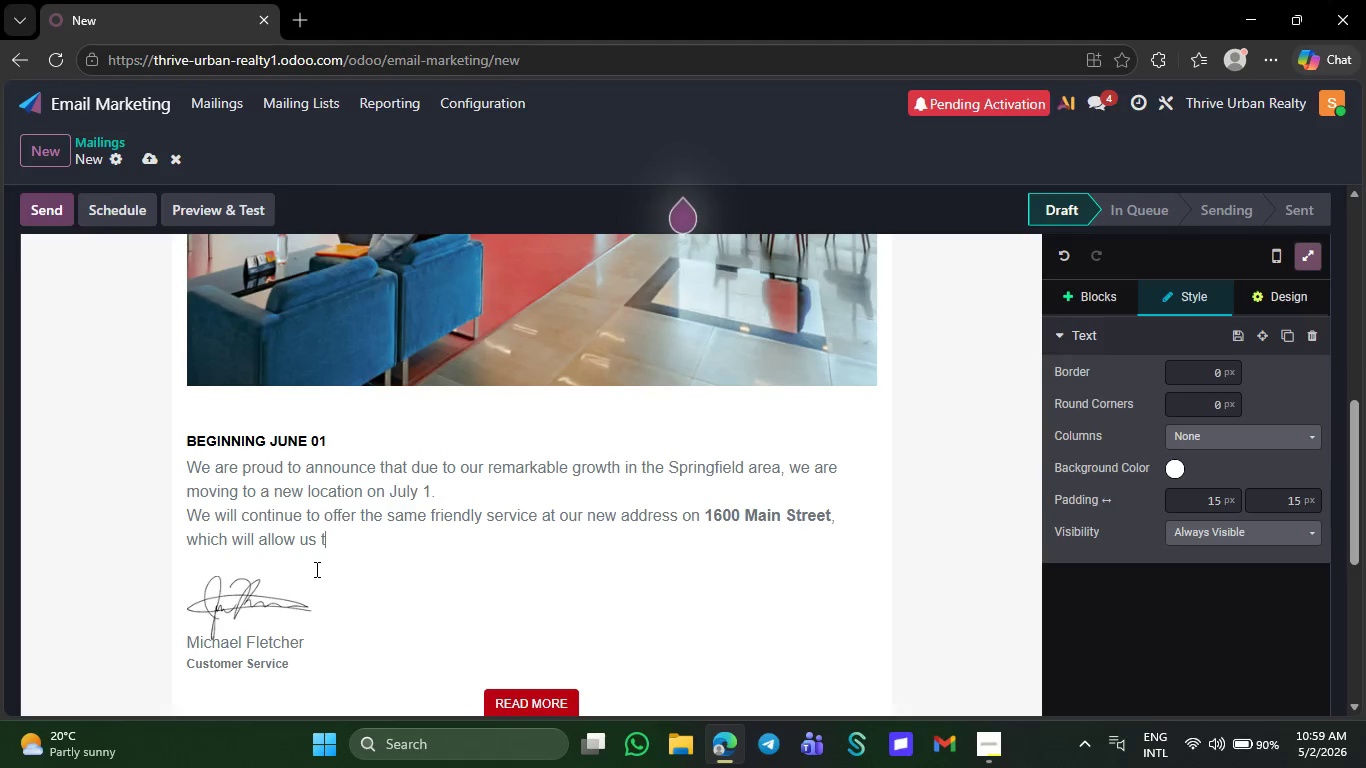 
key(Backspace)
 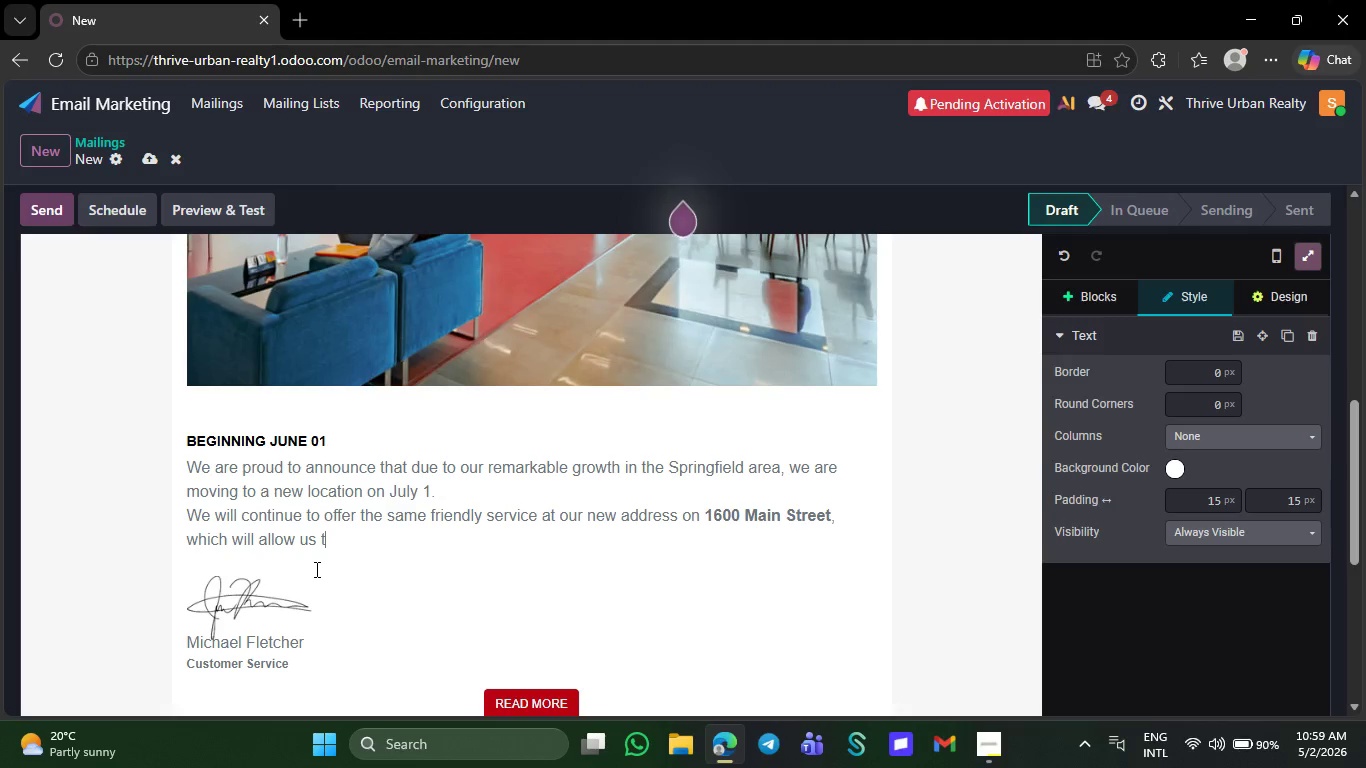 
key(Backspace)
 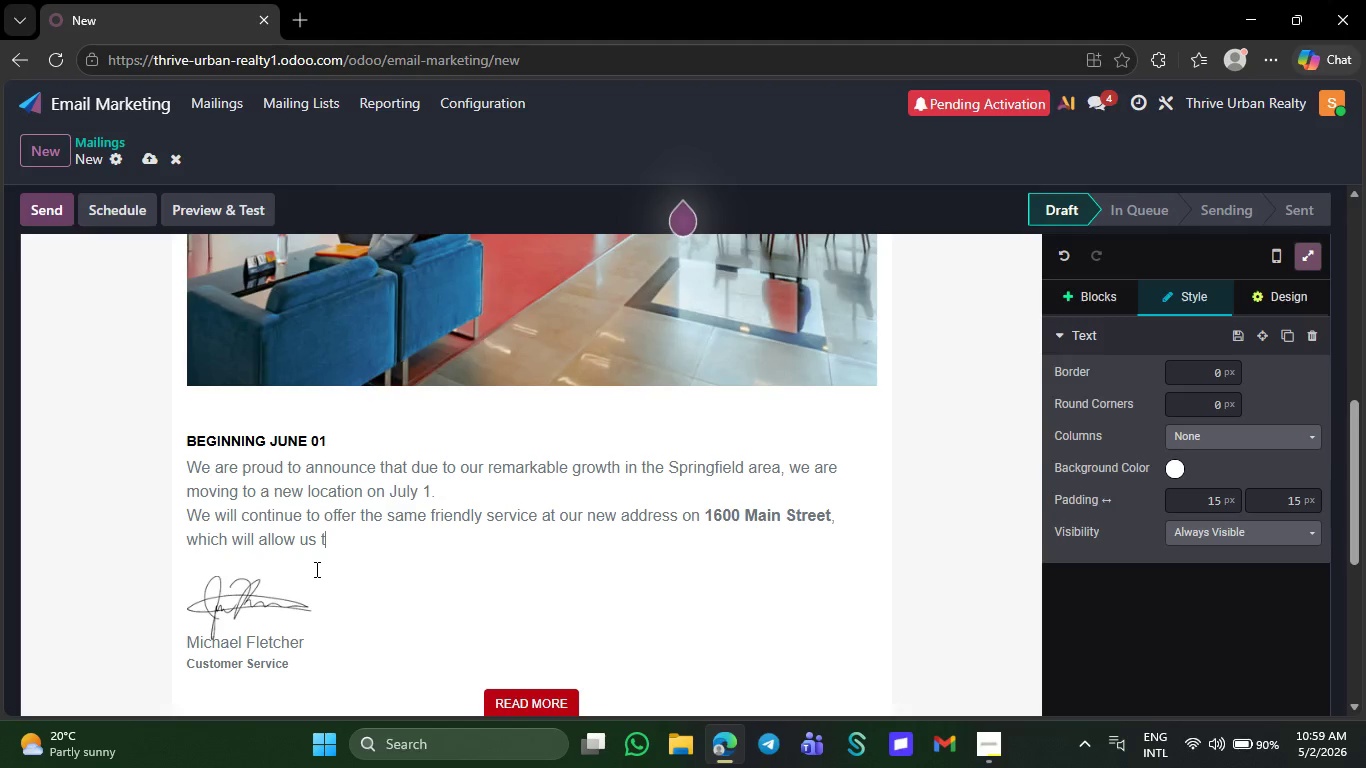 
key(Backspace)
 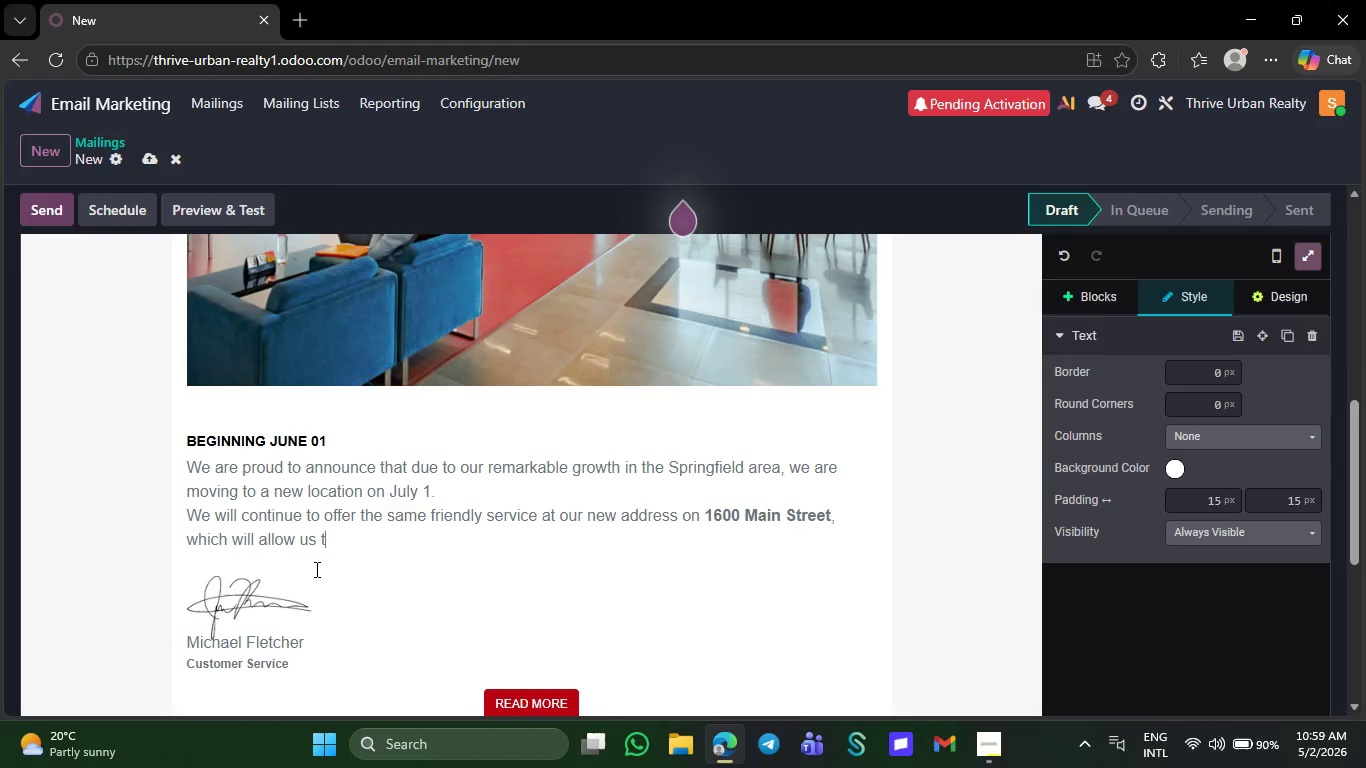 
key(Backspace)
 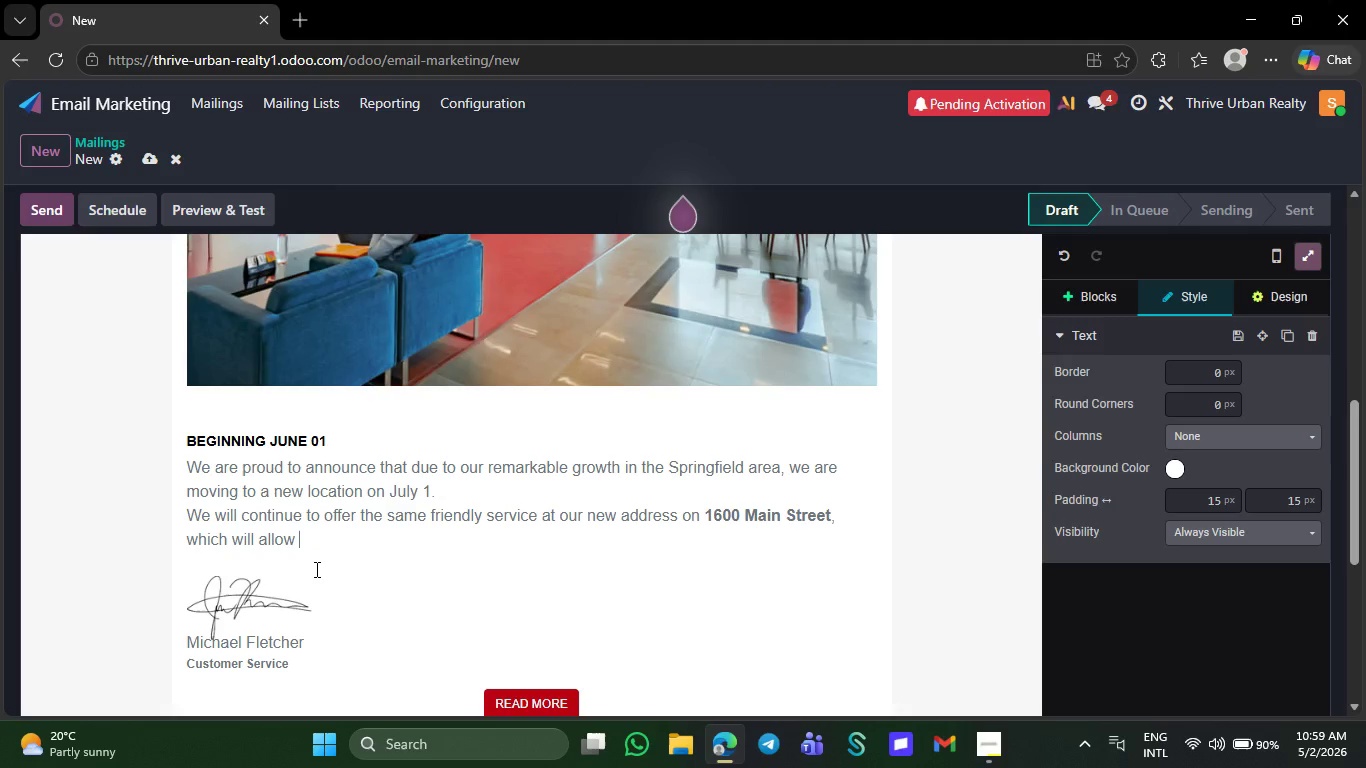 
key(Backspace)
 